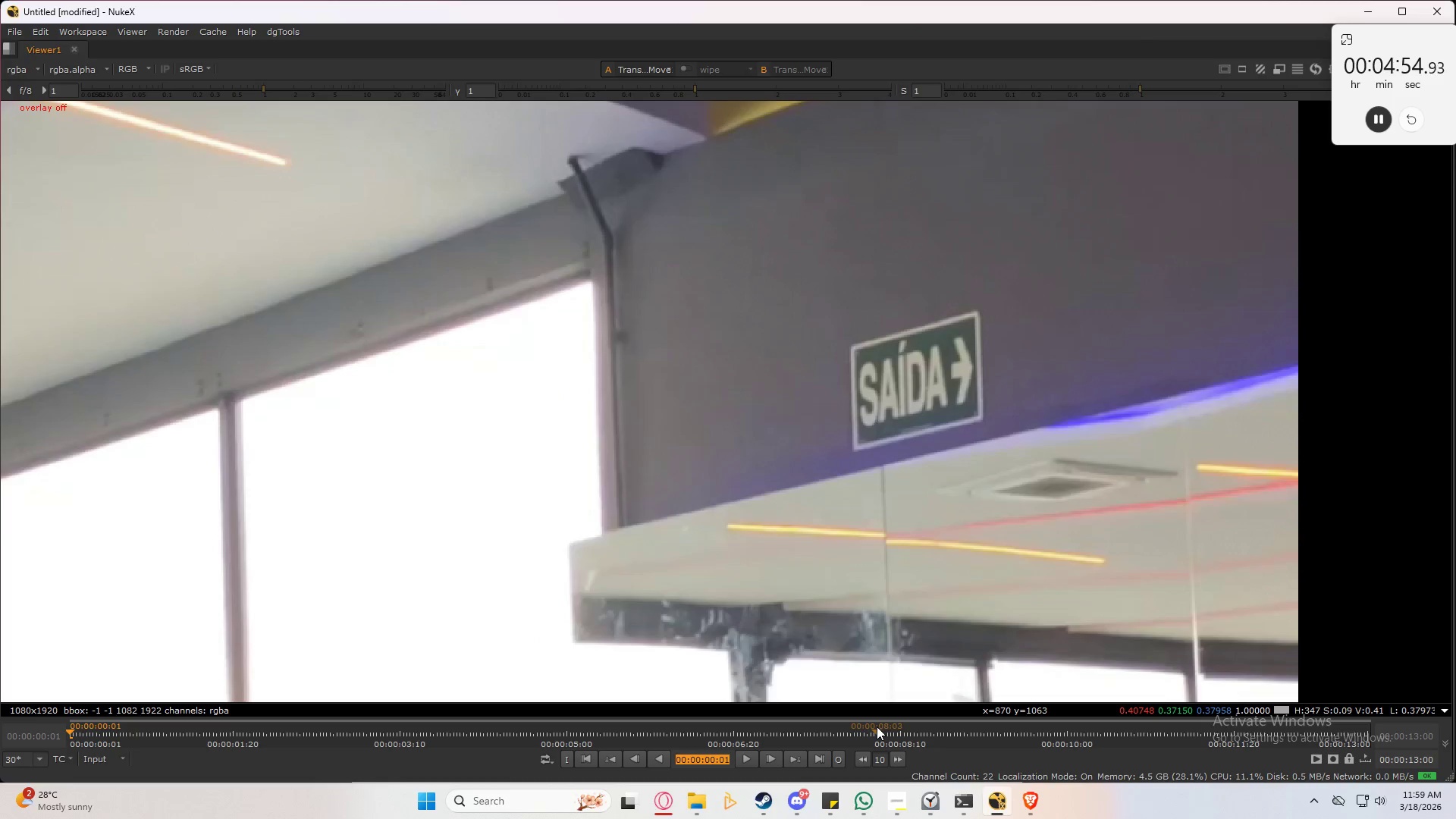 
key(ArrowRight)
 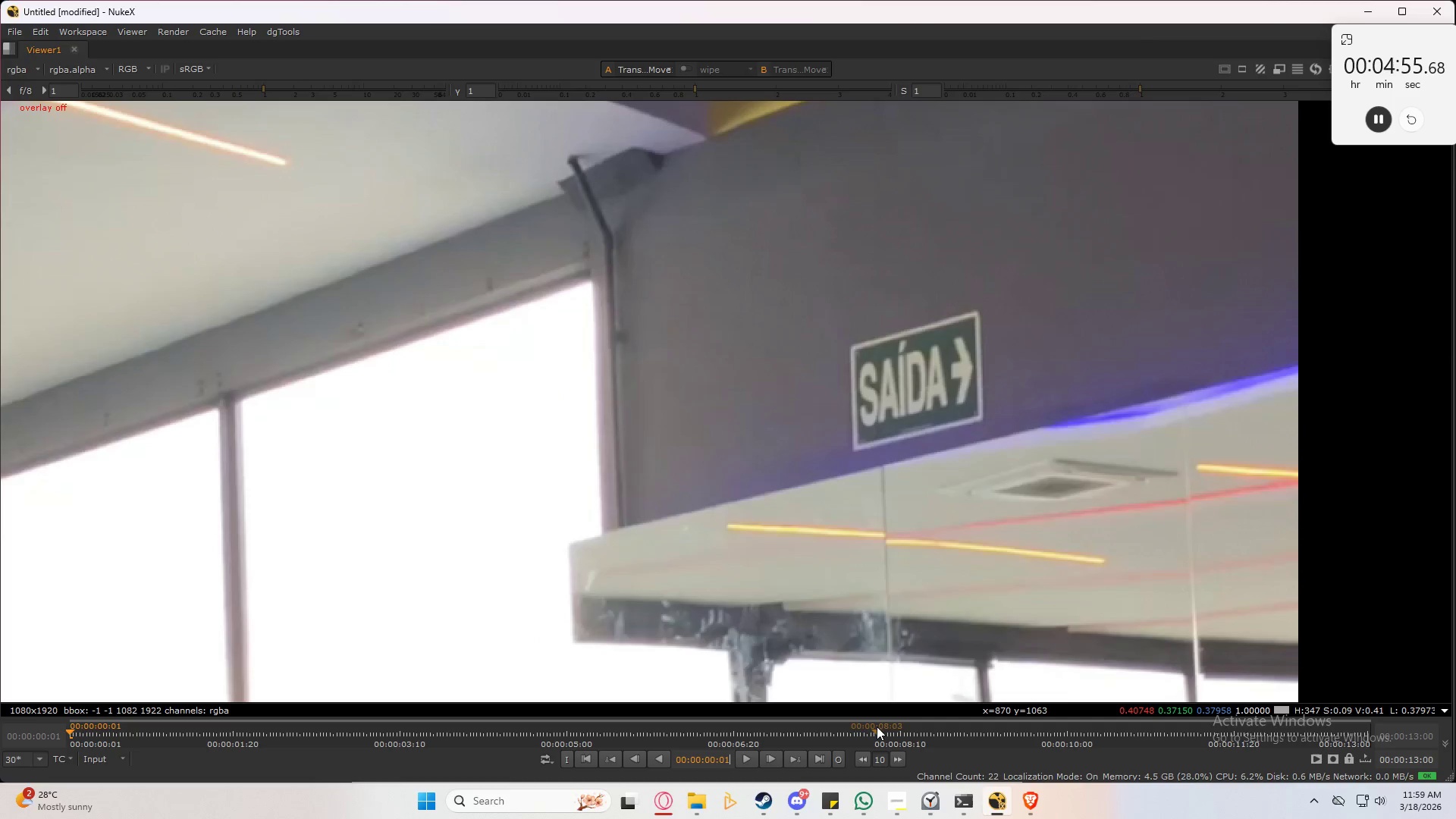 
key(Backspace)
 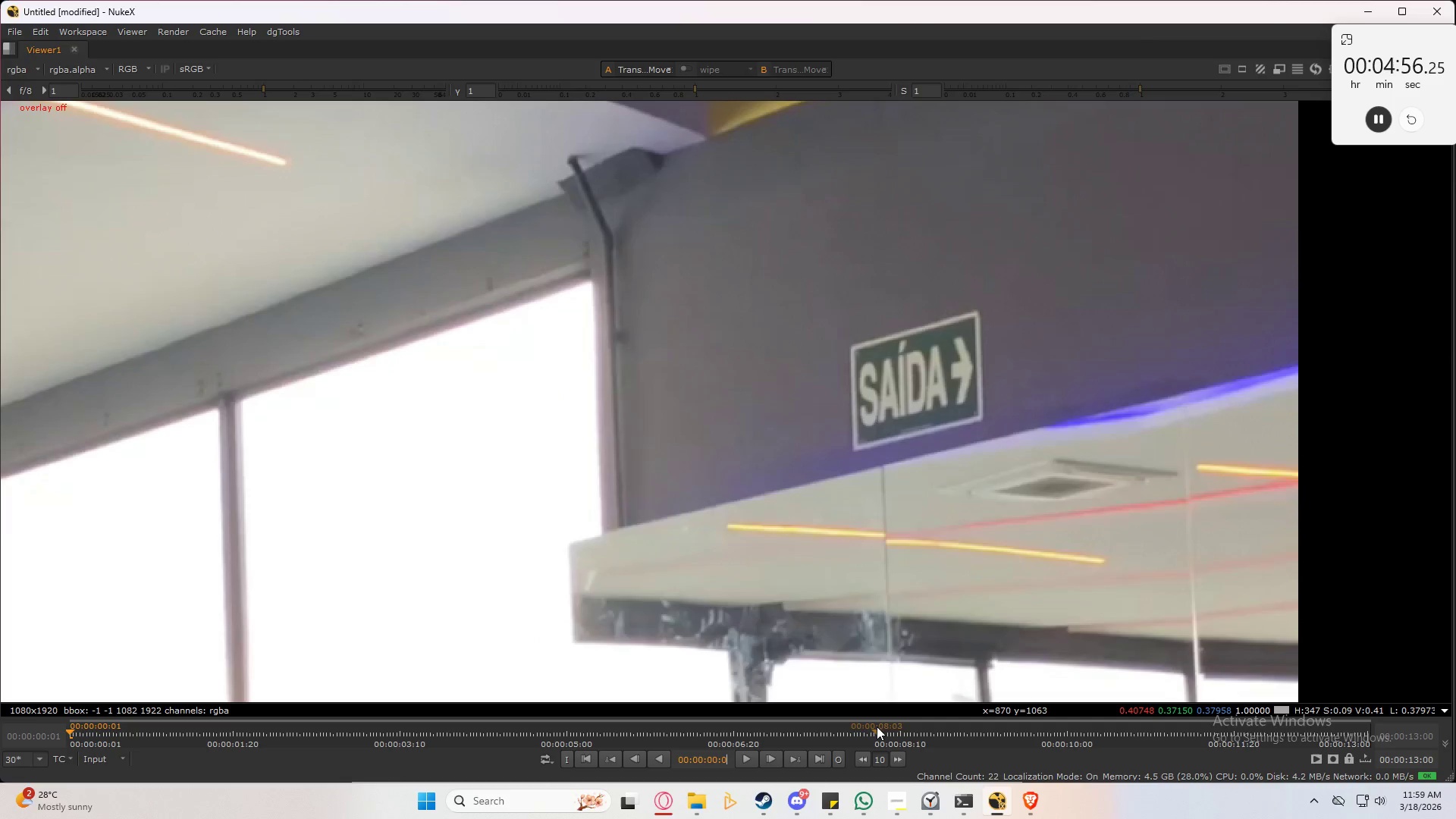 
key(Numpad0)
 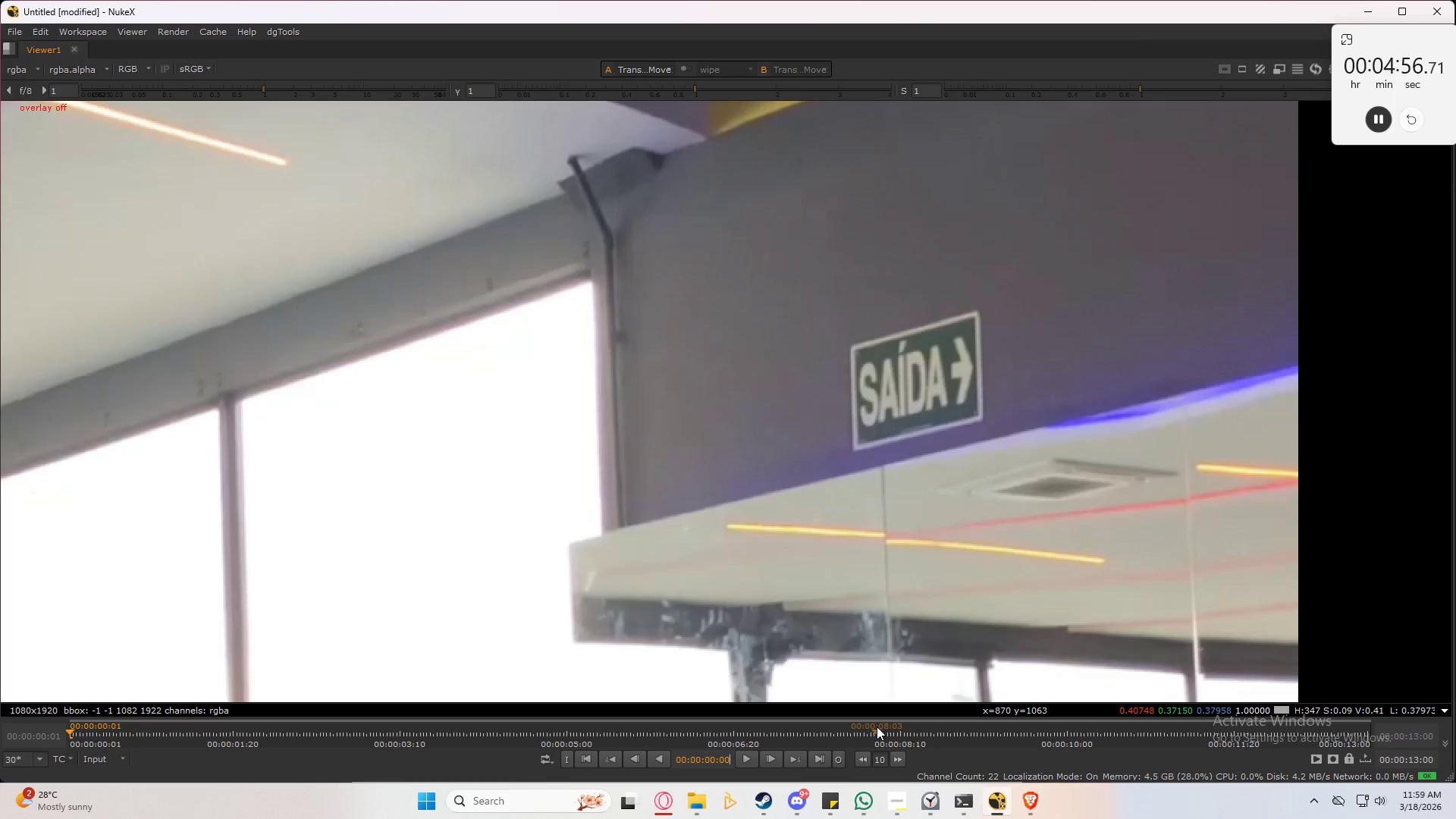 
key(ArrowLeft)
 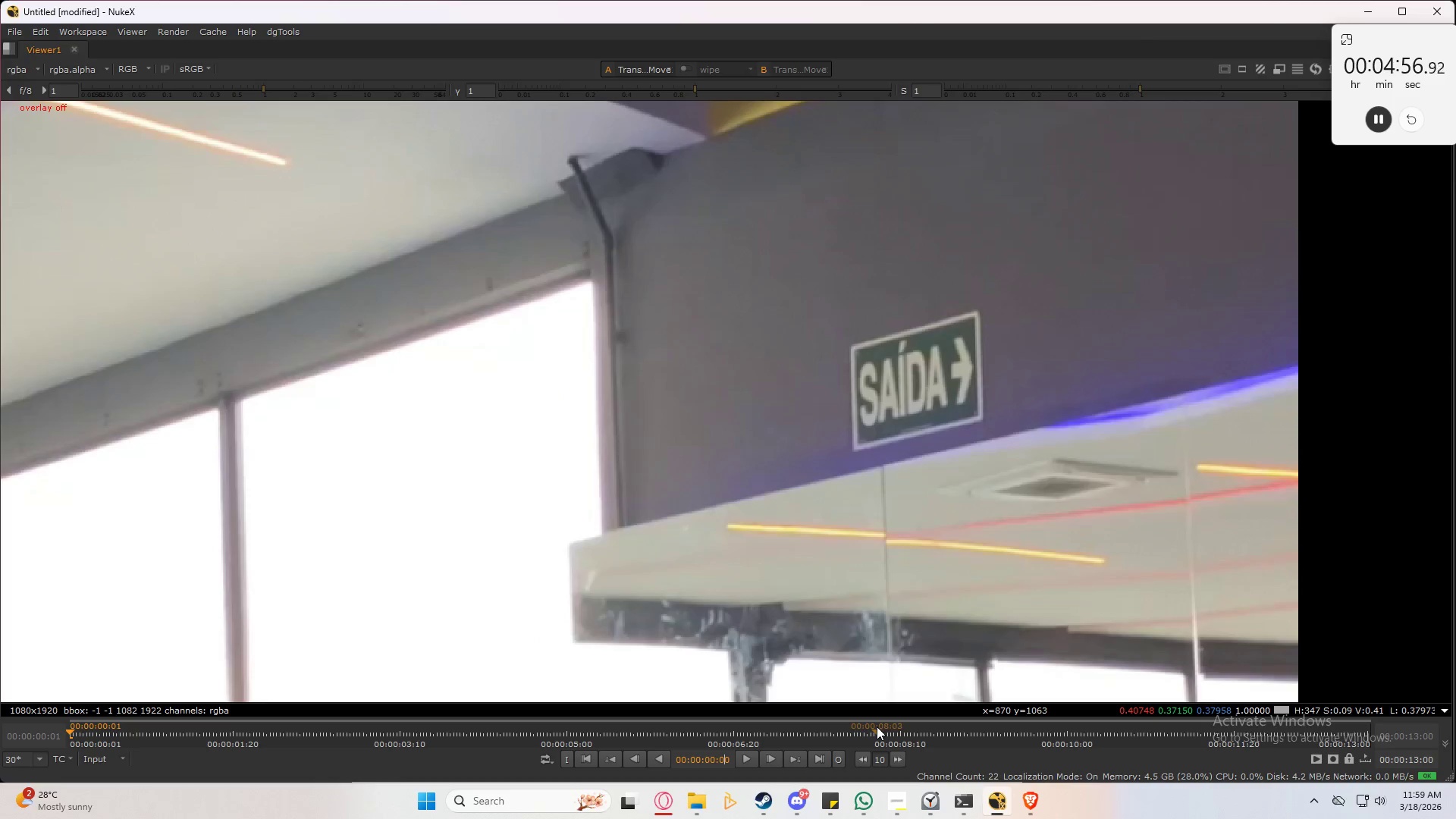 
key(ArrowLeft)
 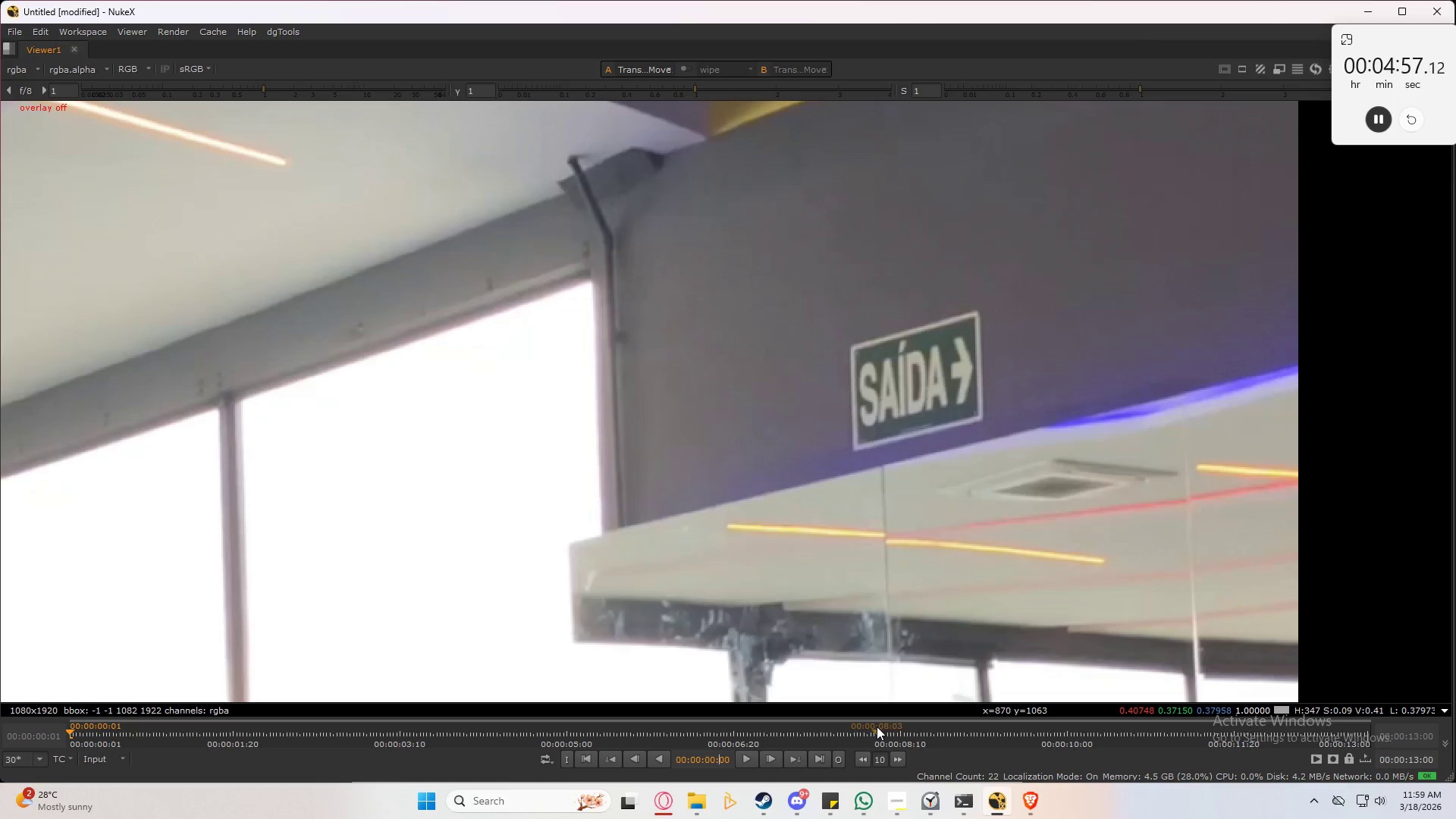 
key(ArrowLeft)
 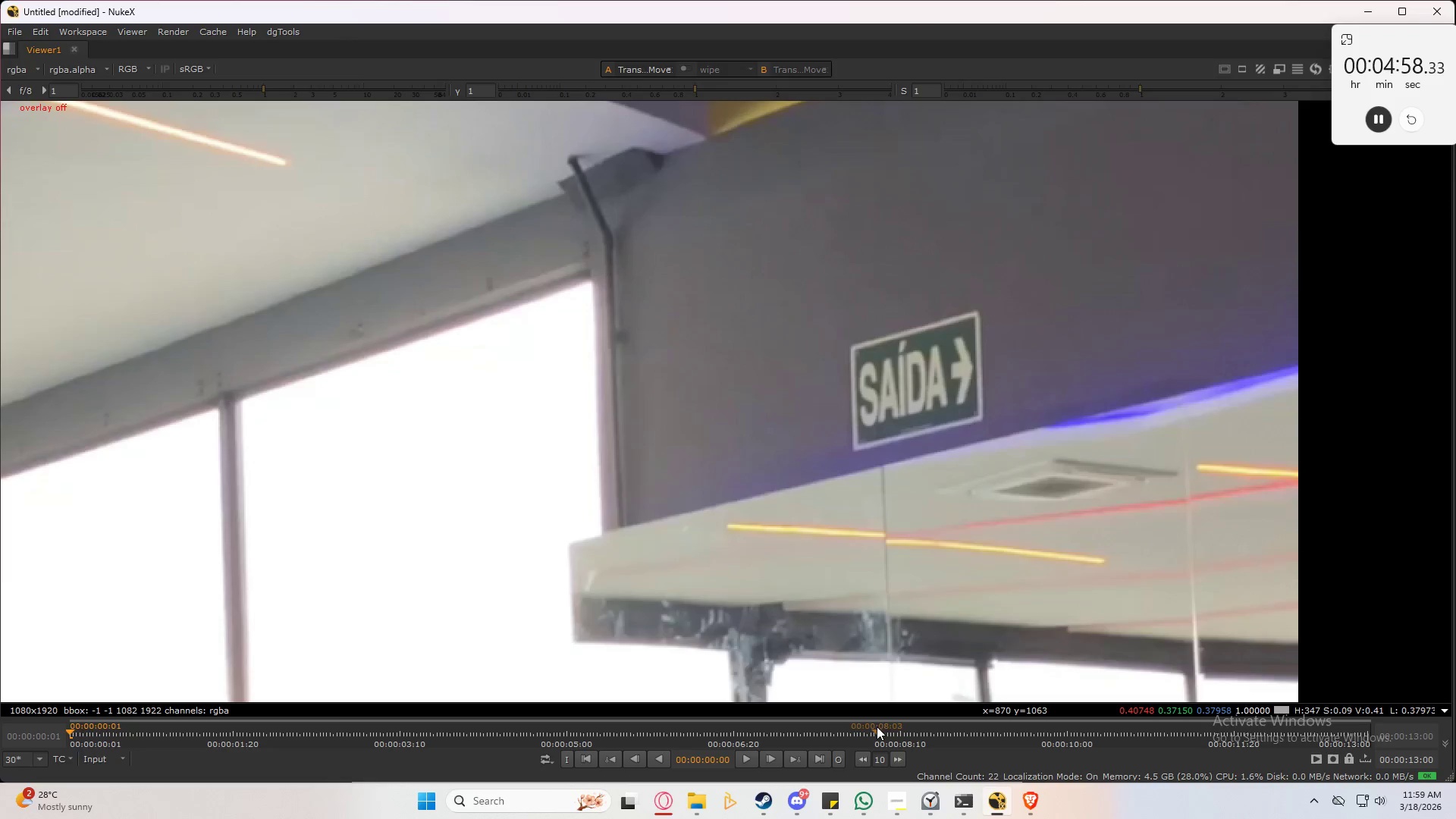 
key(Backspace)
 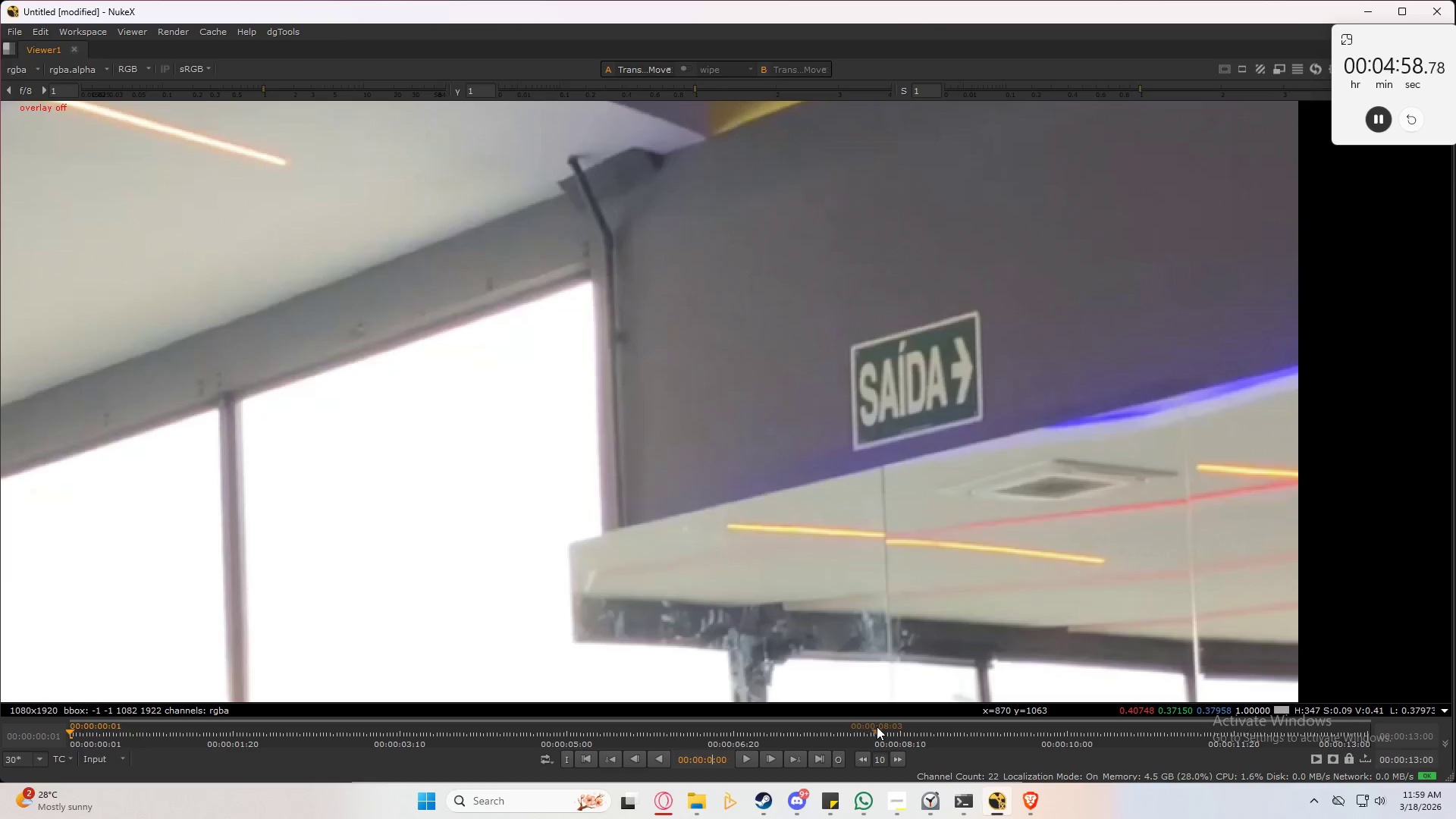 
key(Backspace)
 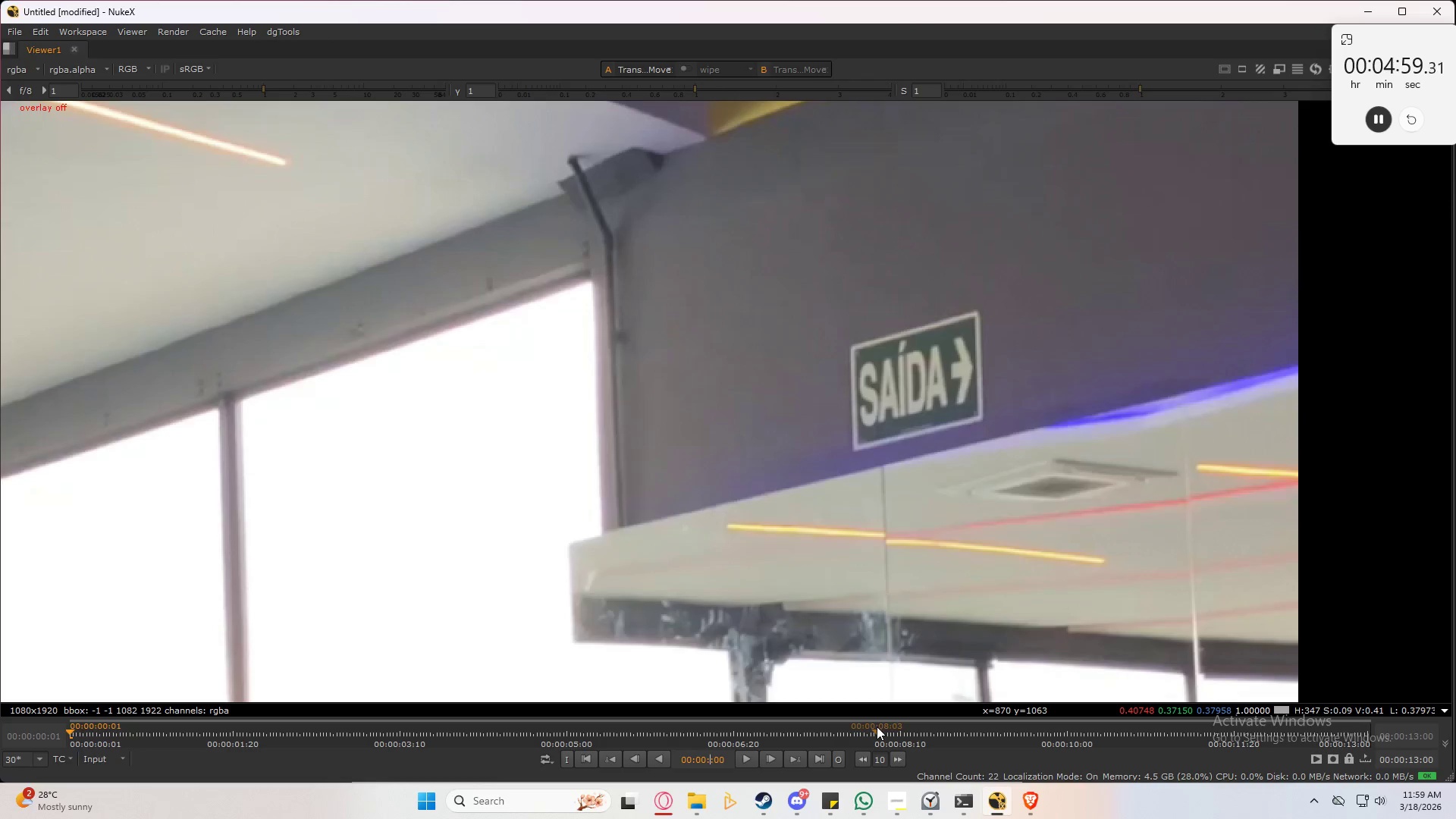 
key(Numpad1)
 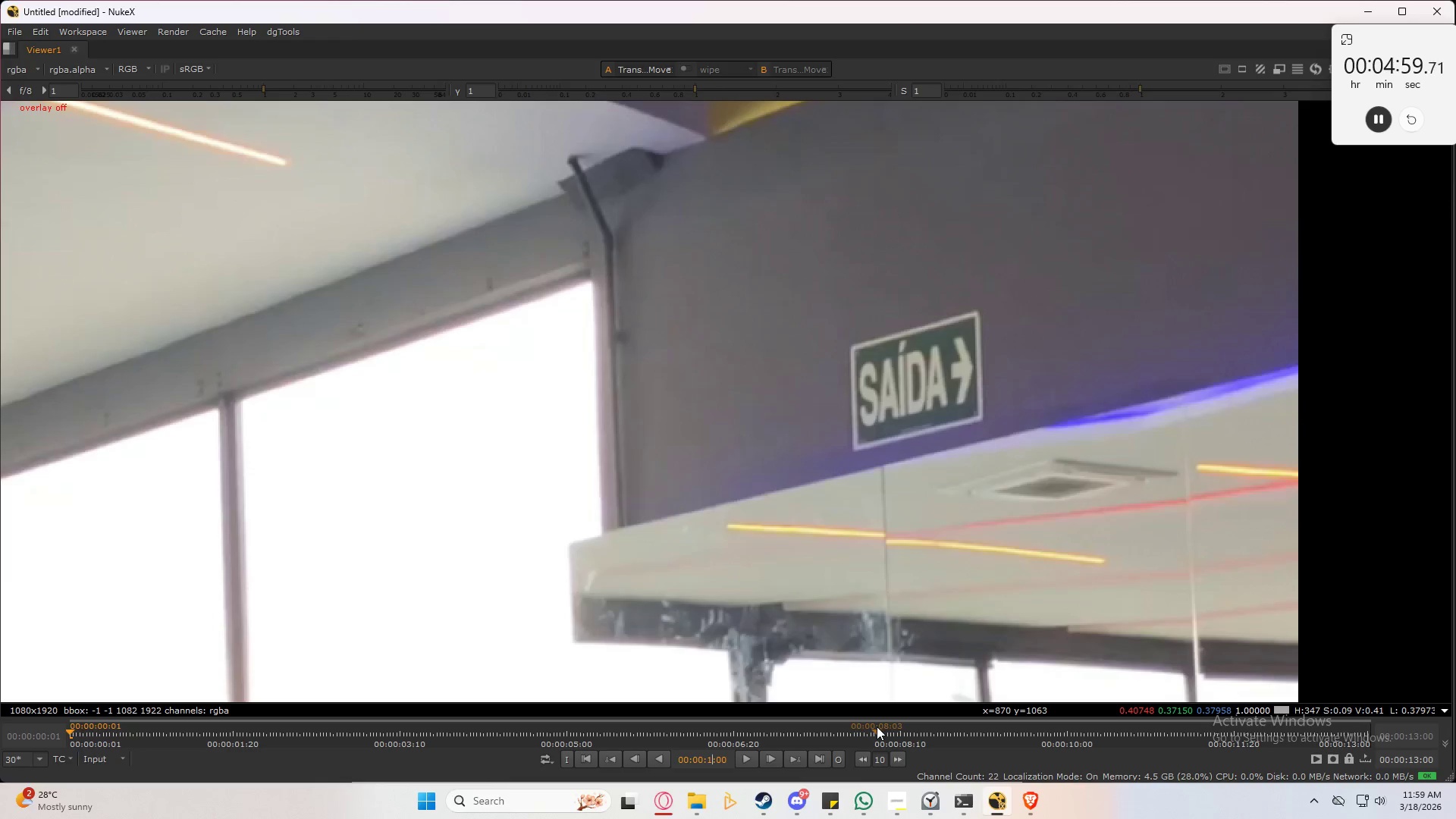 
key(Numpad0)
 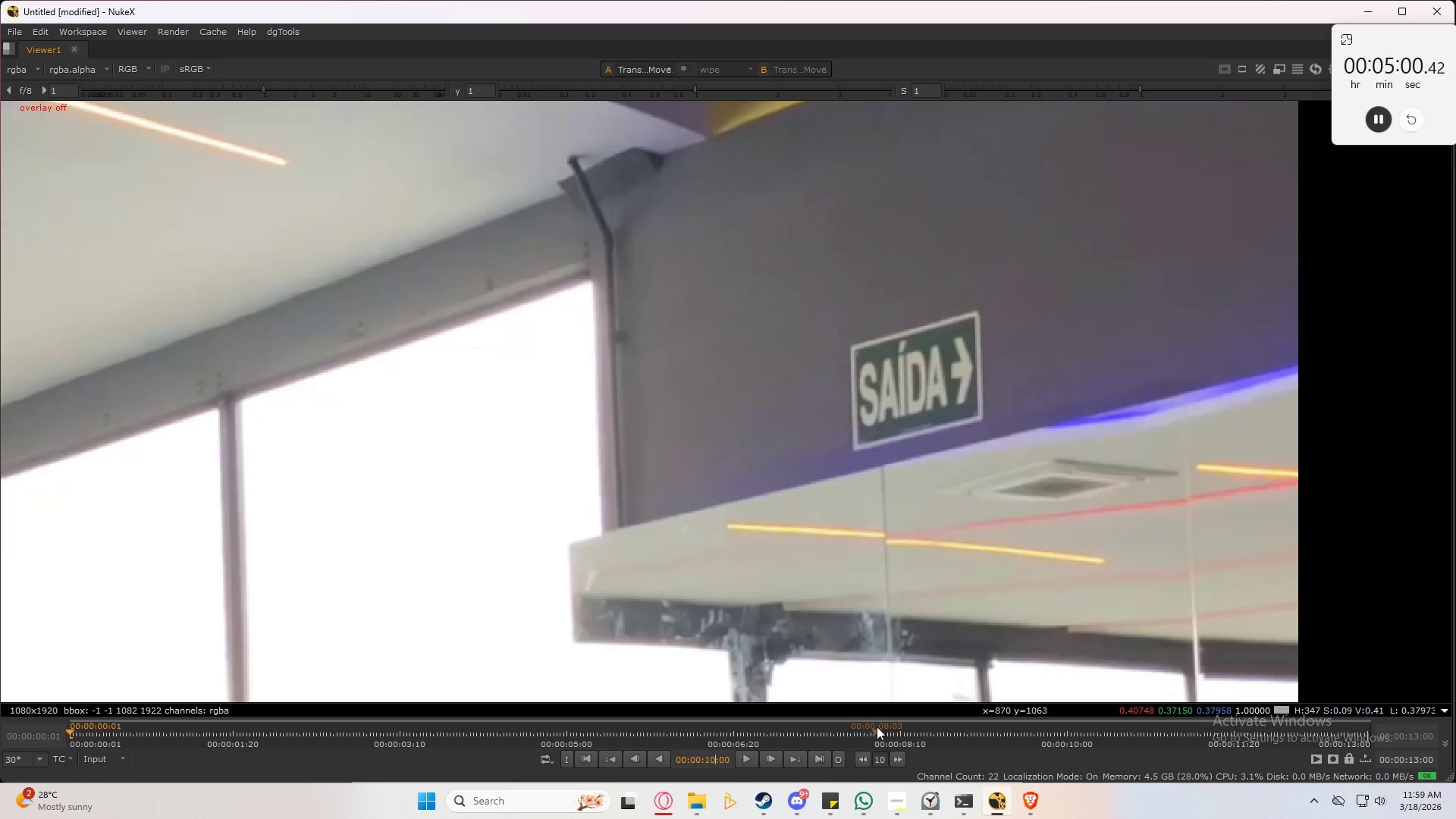 
key(NumpadEnter)
 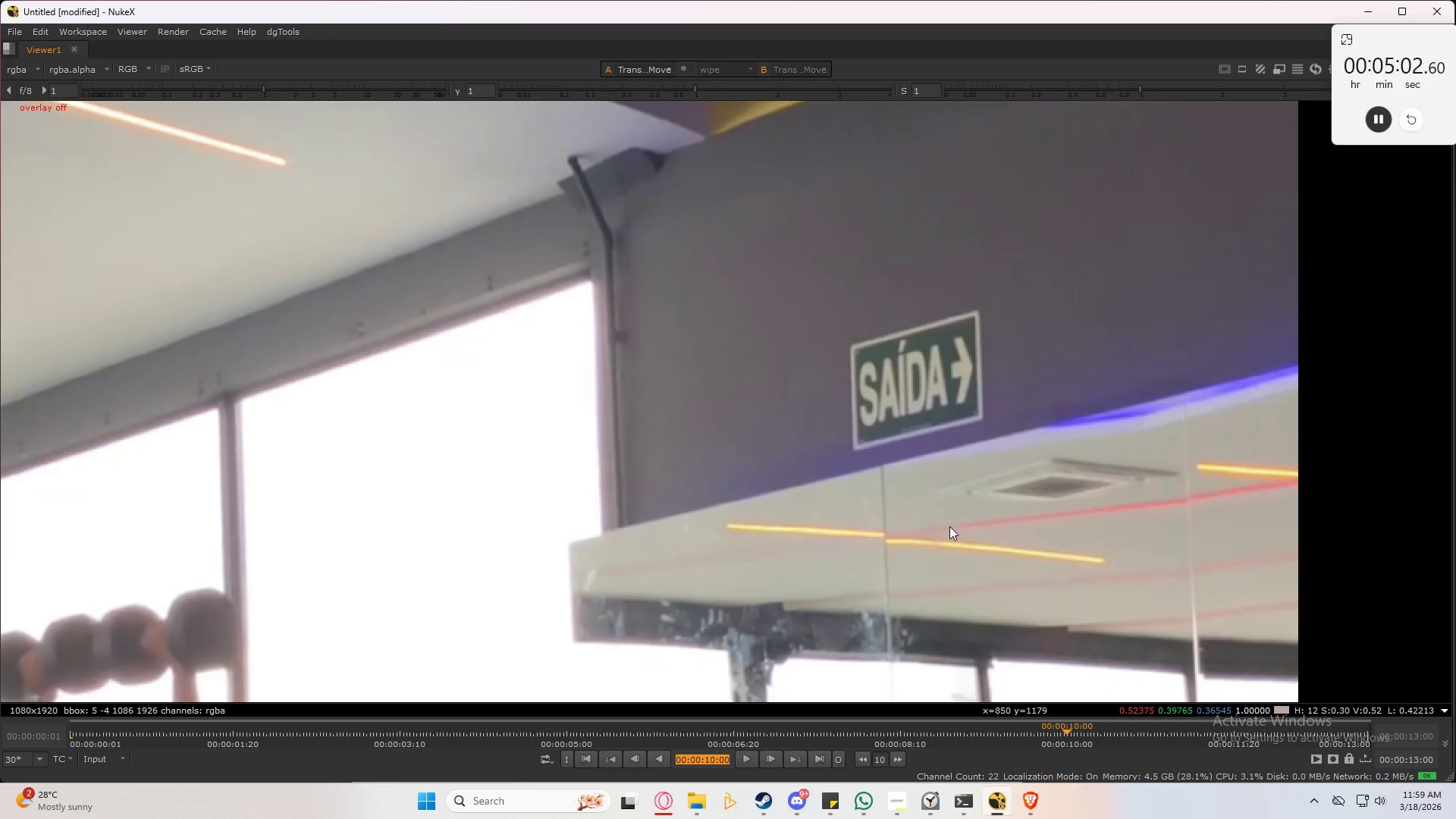 
key(O)
 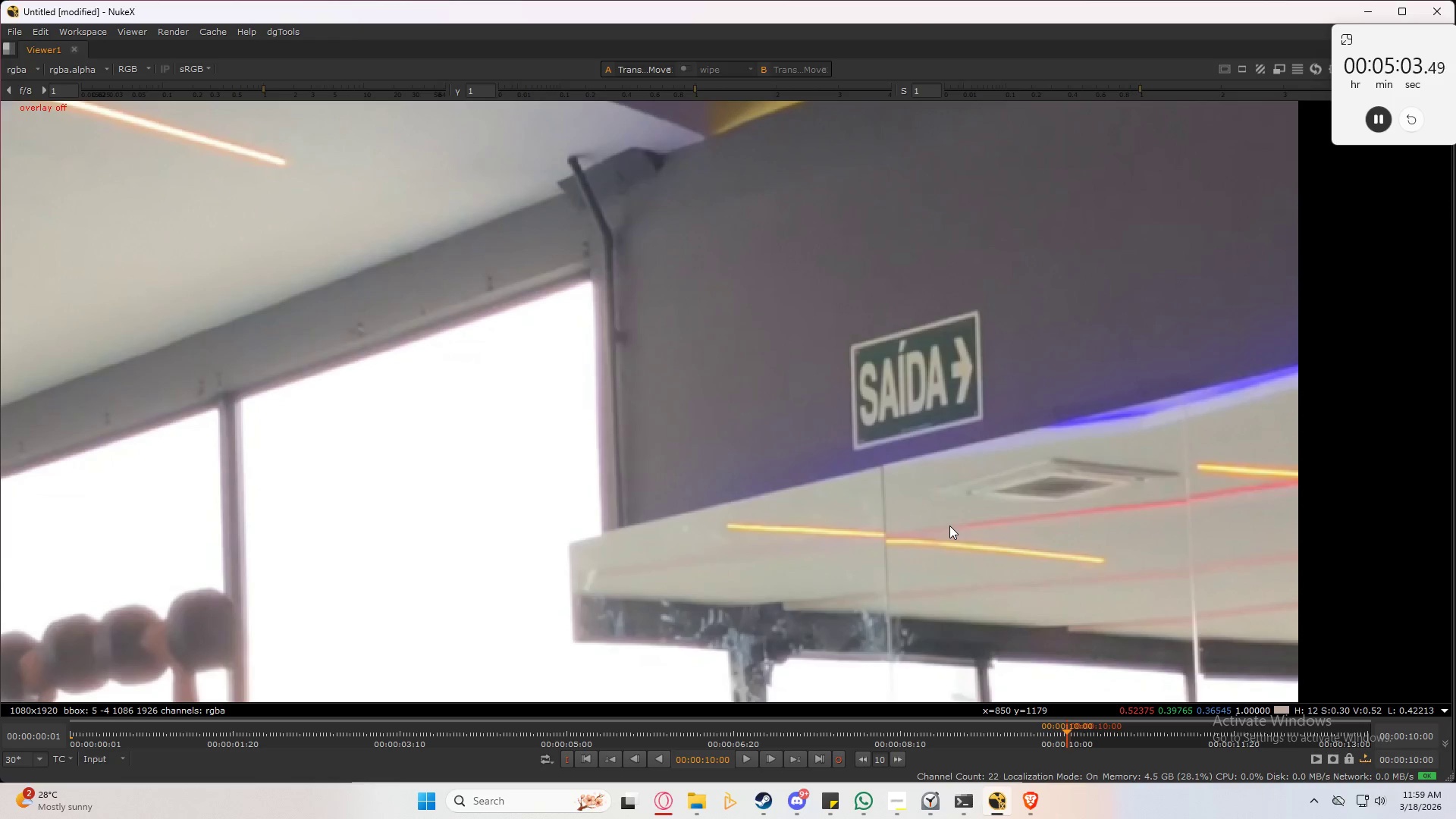 
key(Space)
 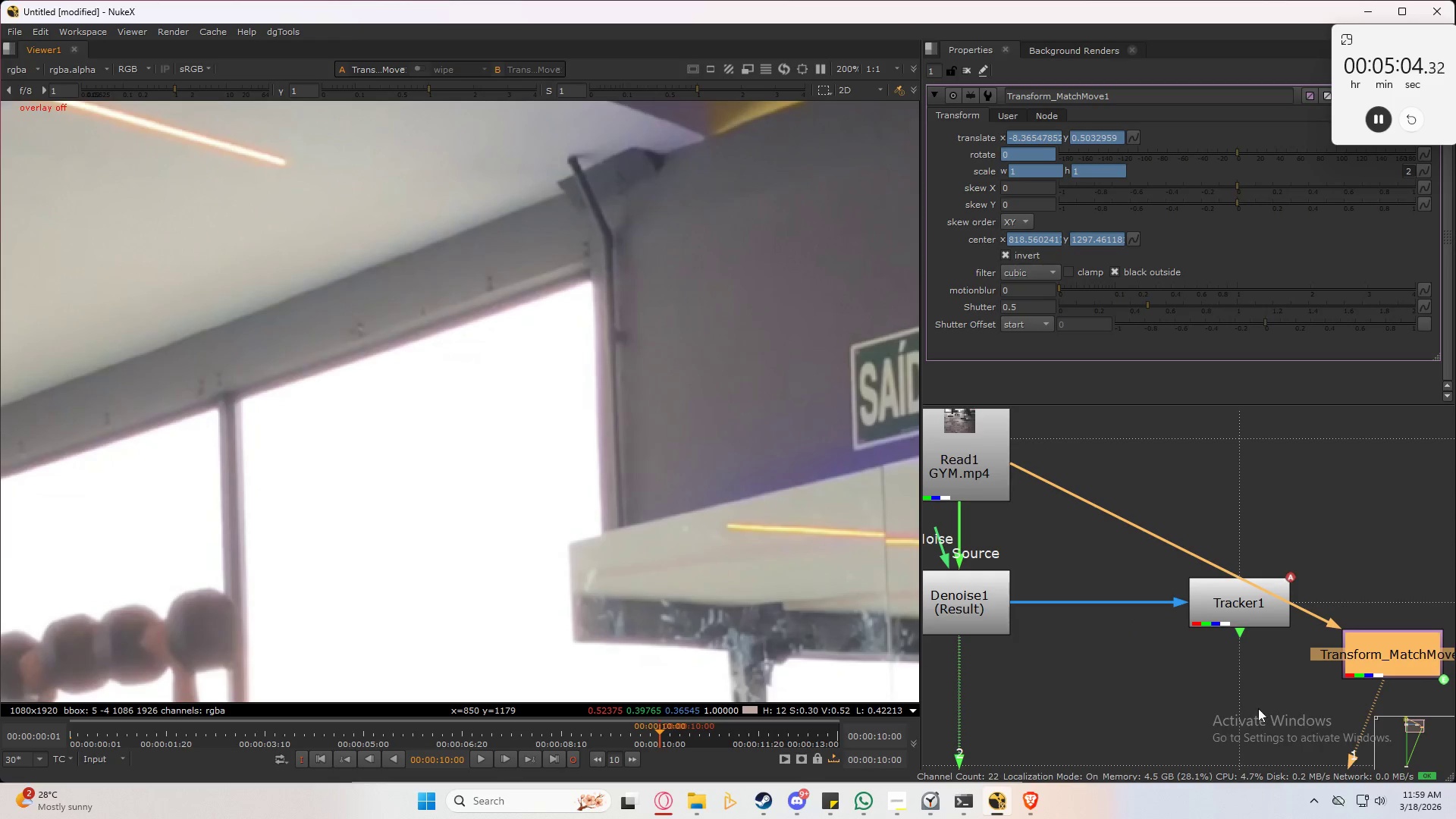 
scroll: coordinate [1234, 649], scroll_direction: down, amount: 2.0
 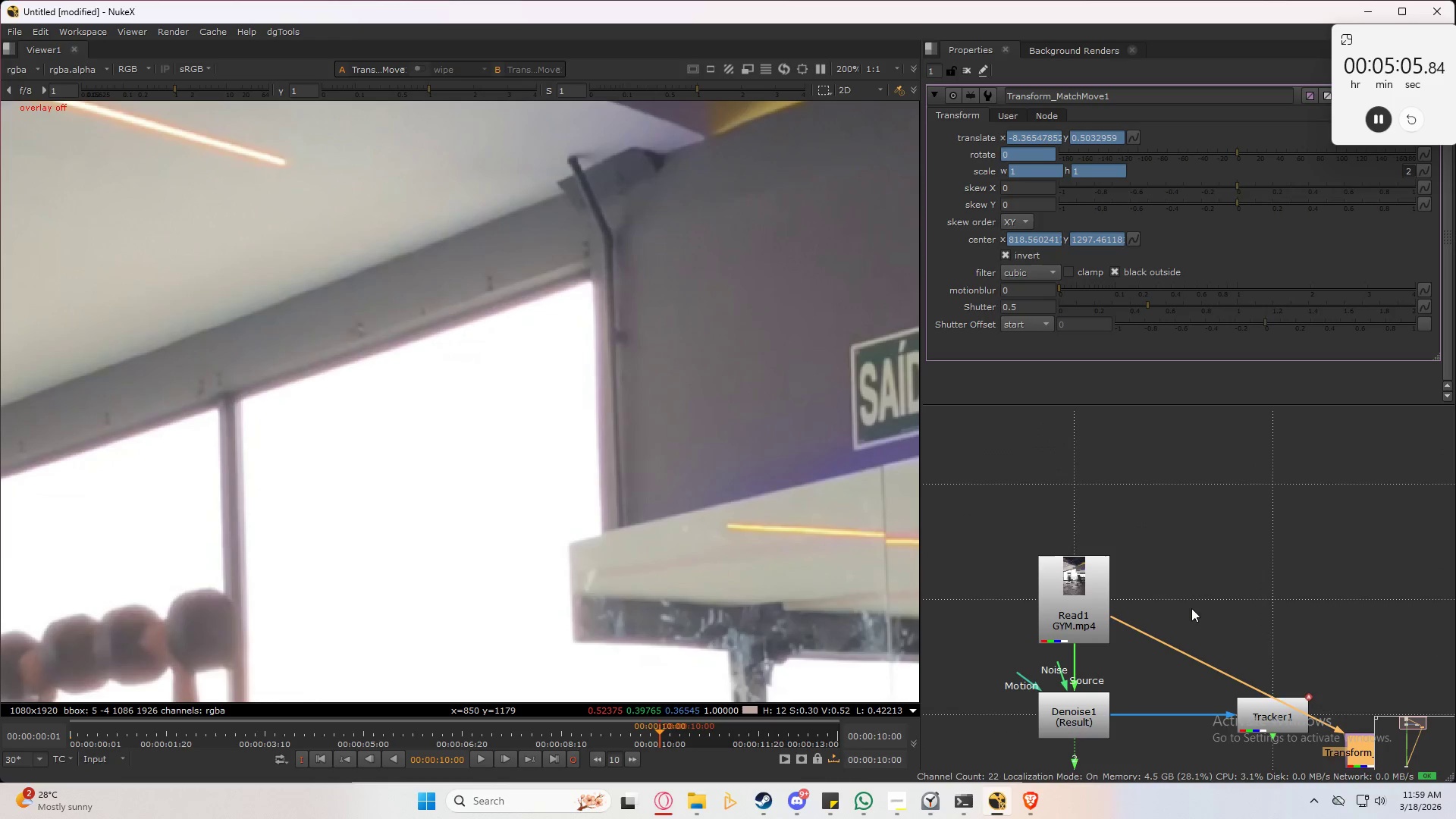 
left_click_drag(start_coordinate=[1088, 610], to_coordinate=[1093, 494])
 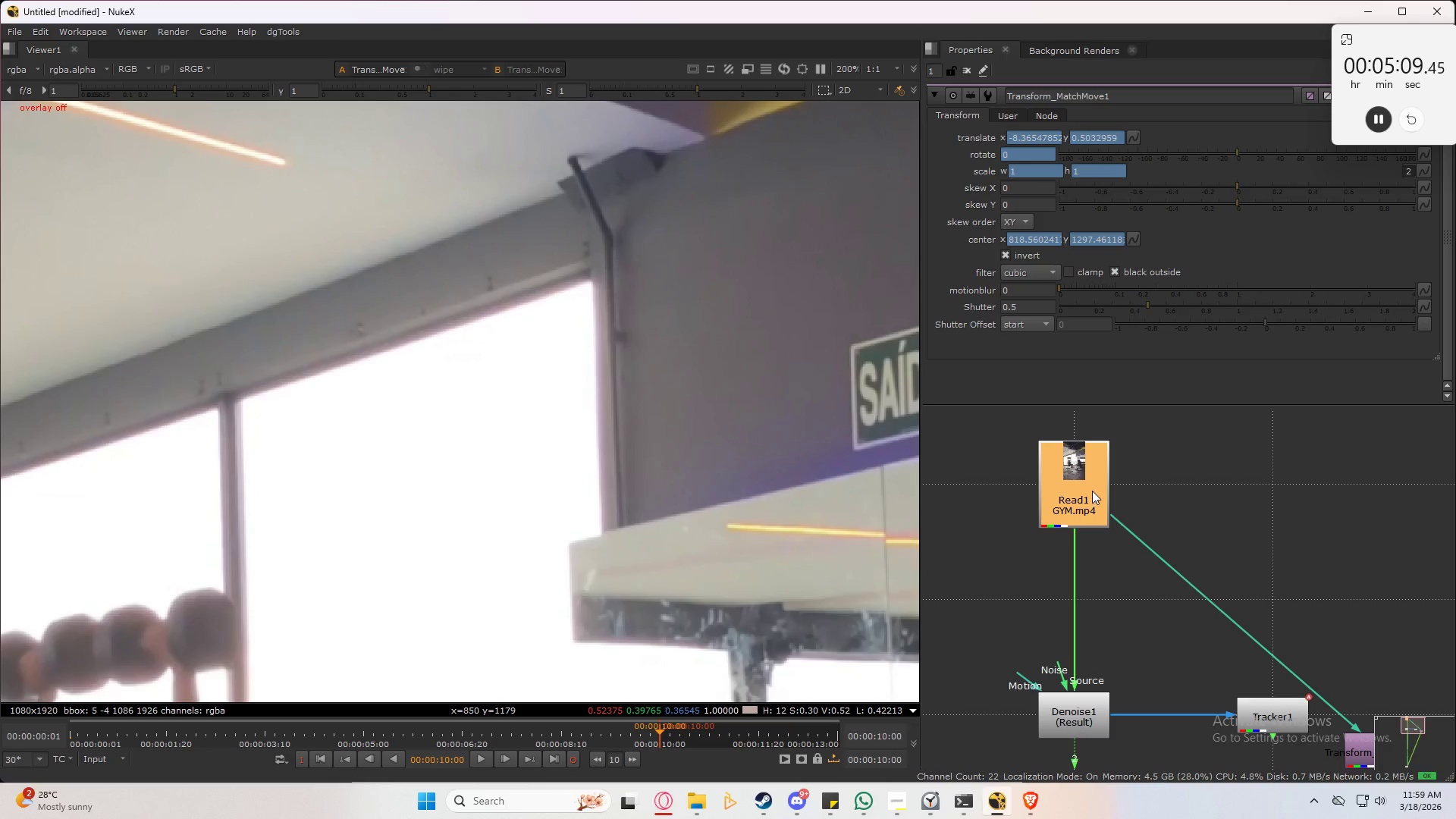 
left_click([1092, 491])
 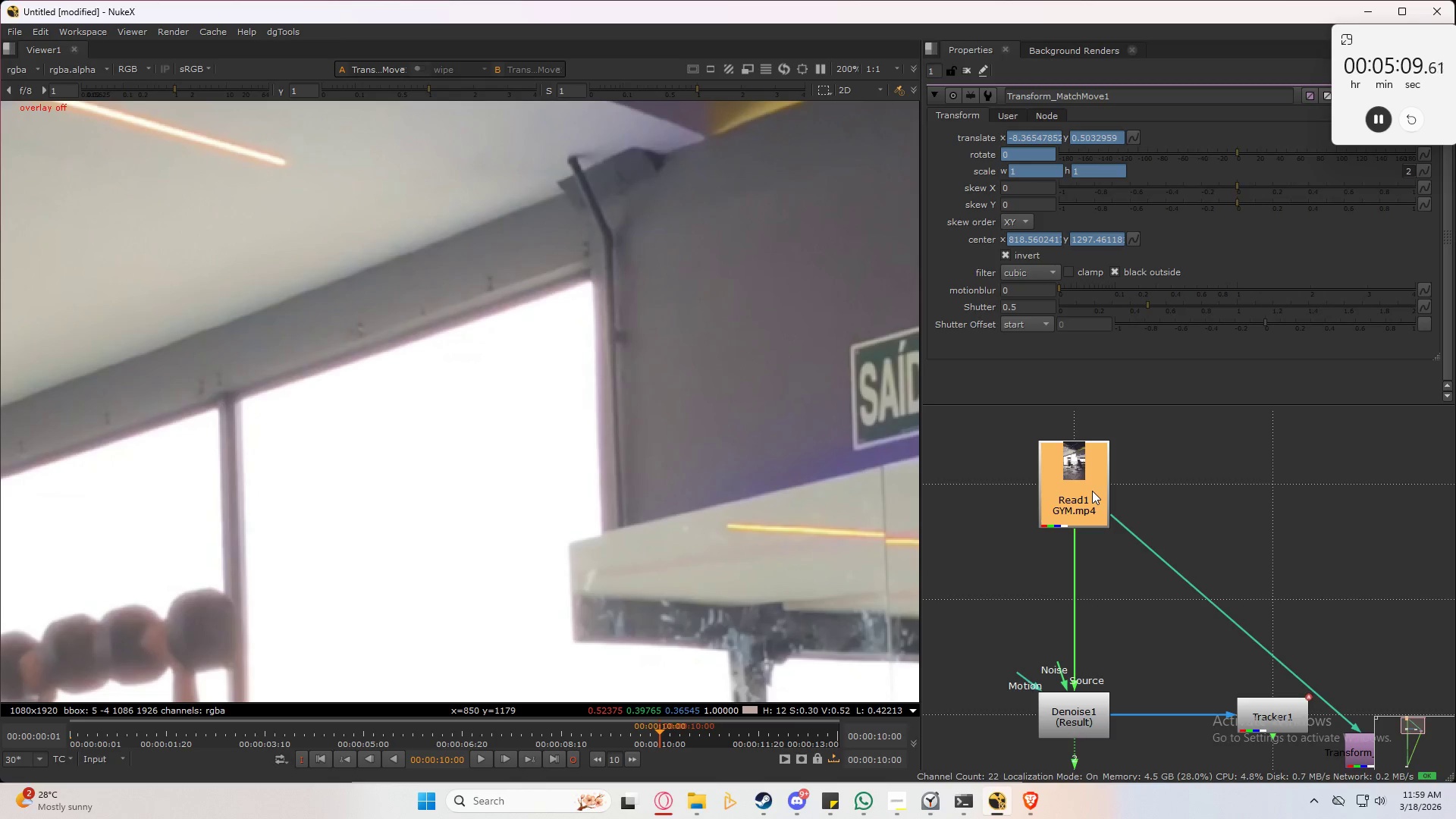 
key(Tab)
type(r)
key(Backspace)
type(frame)
 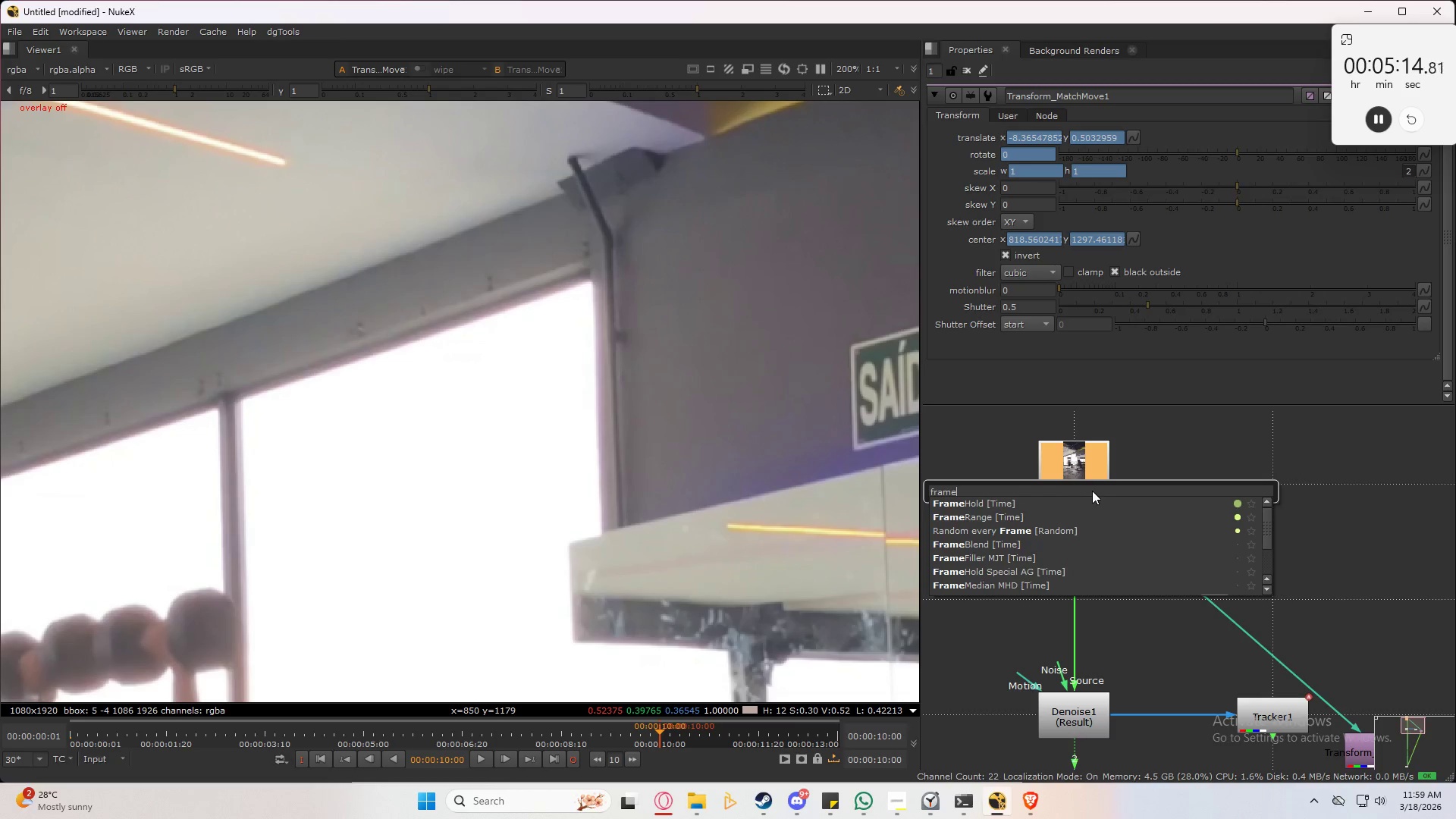 
key(ArrowDown)
 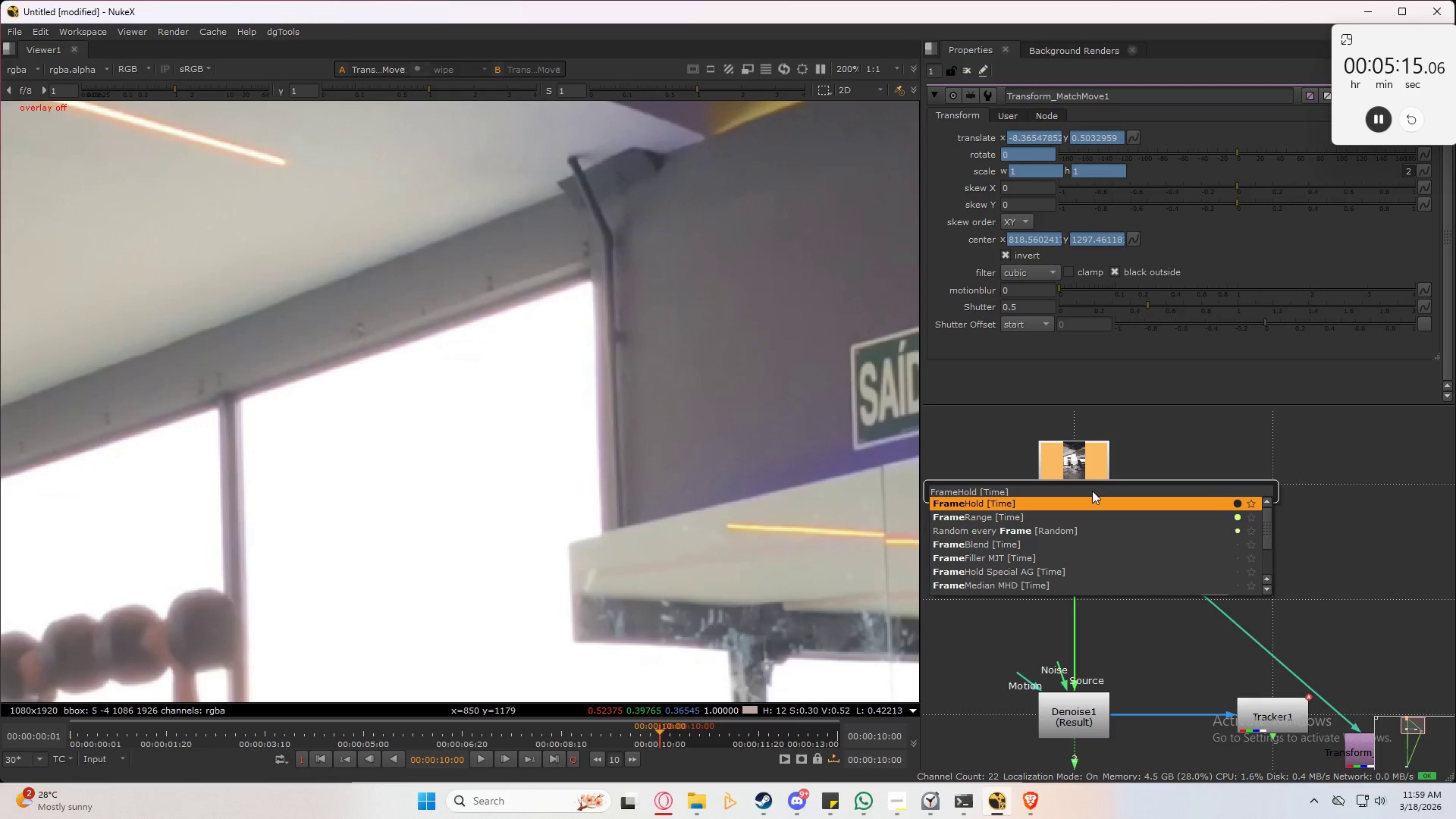 
key(ArrowDown)
 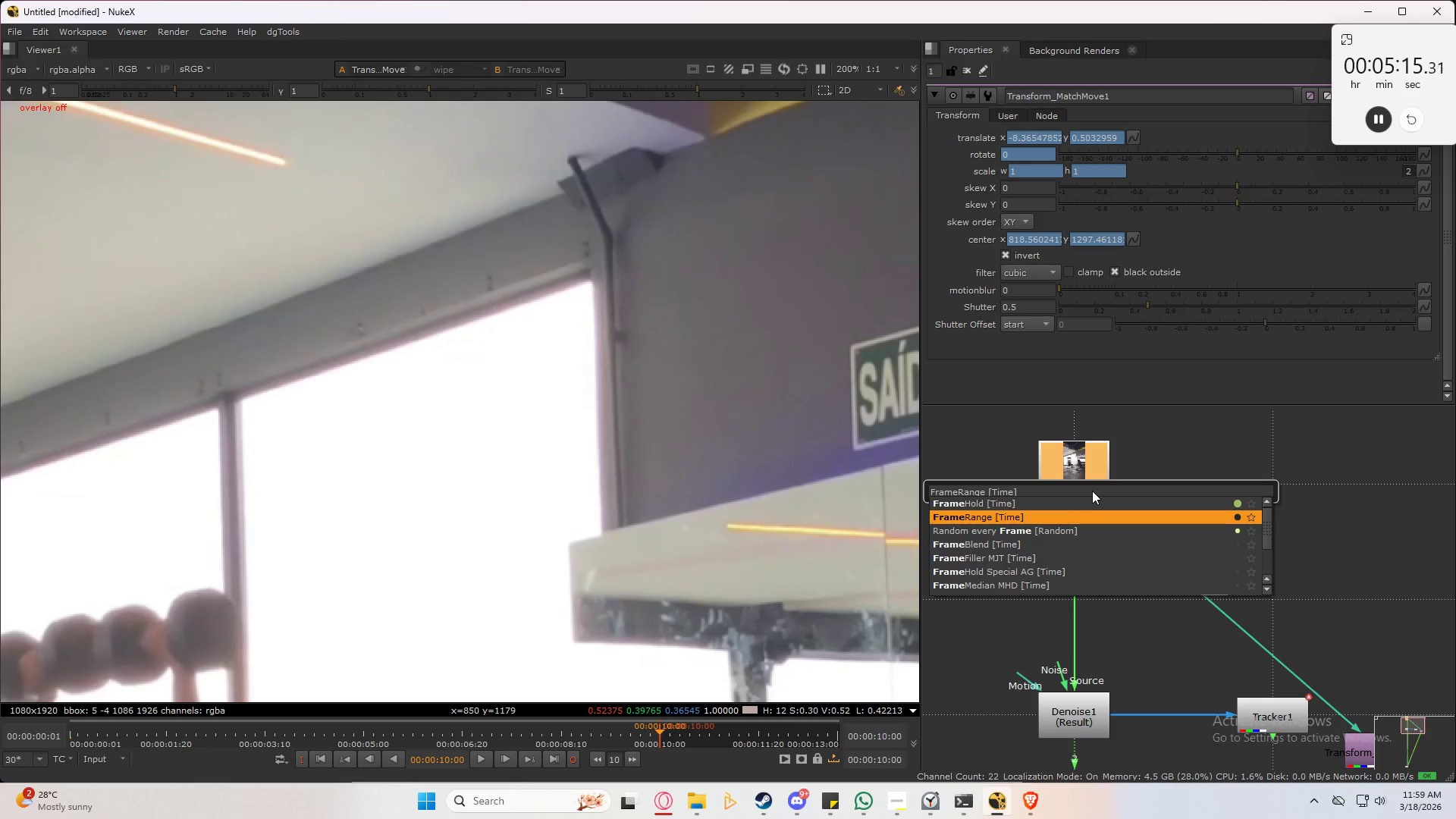 
key(Enter)
 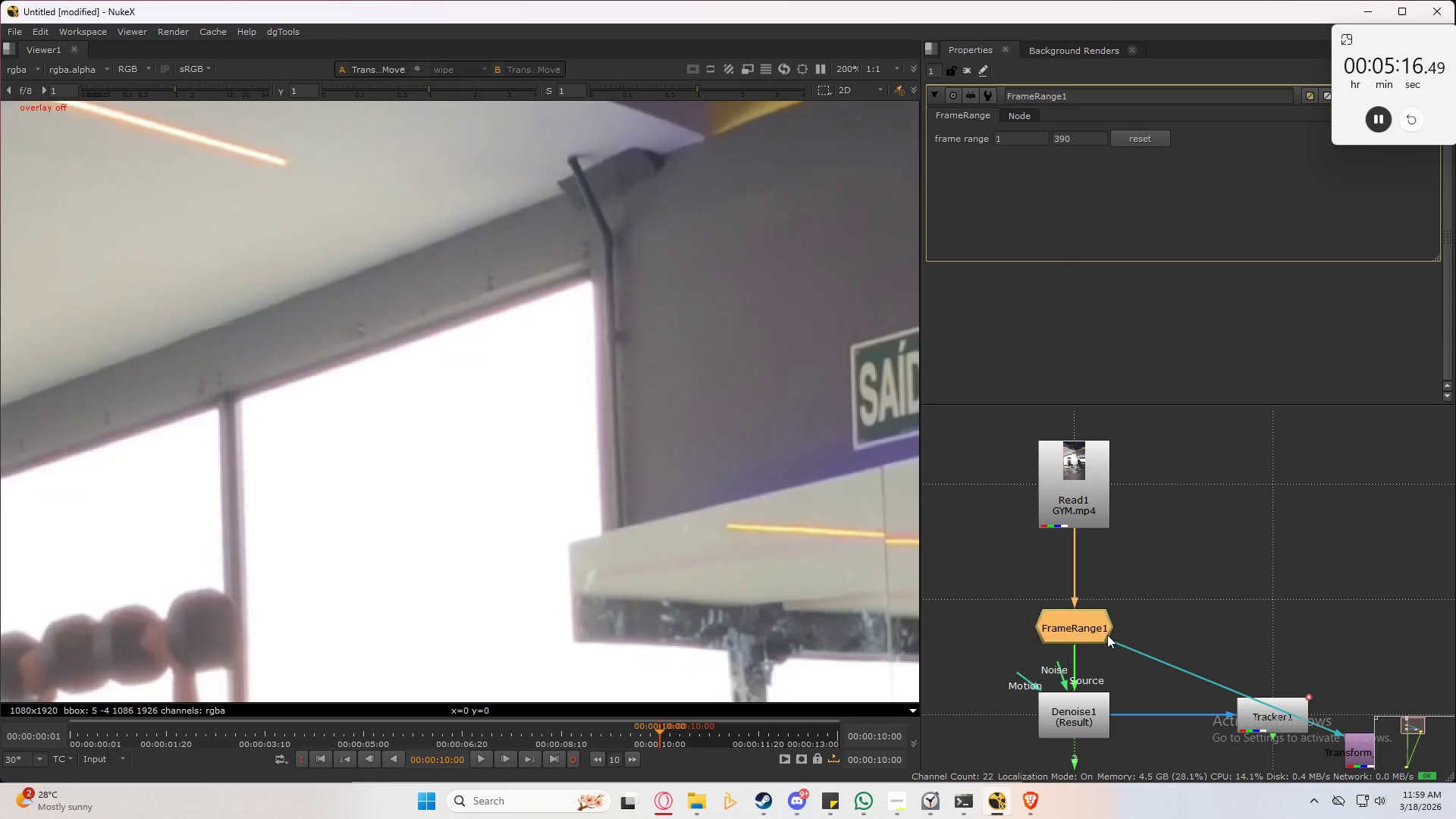 
left_click_drag(start_coordinate=[1090, 622], to_coordinate=[1093, 595])
 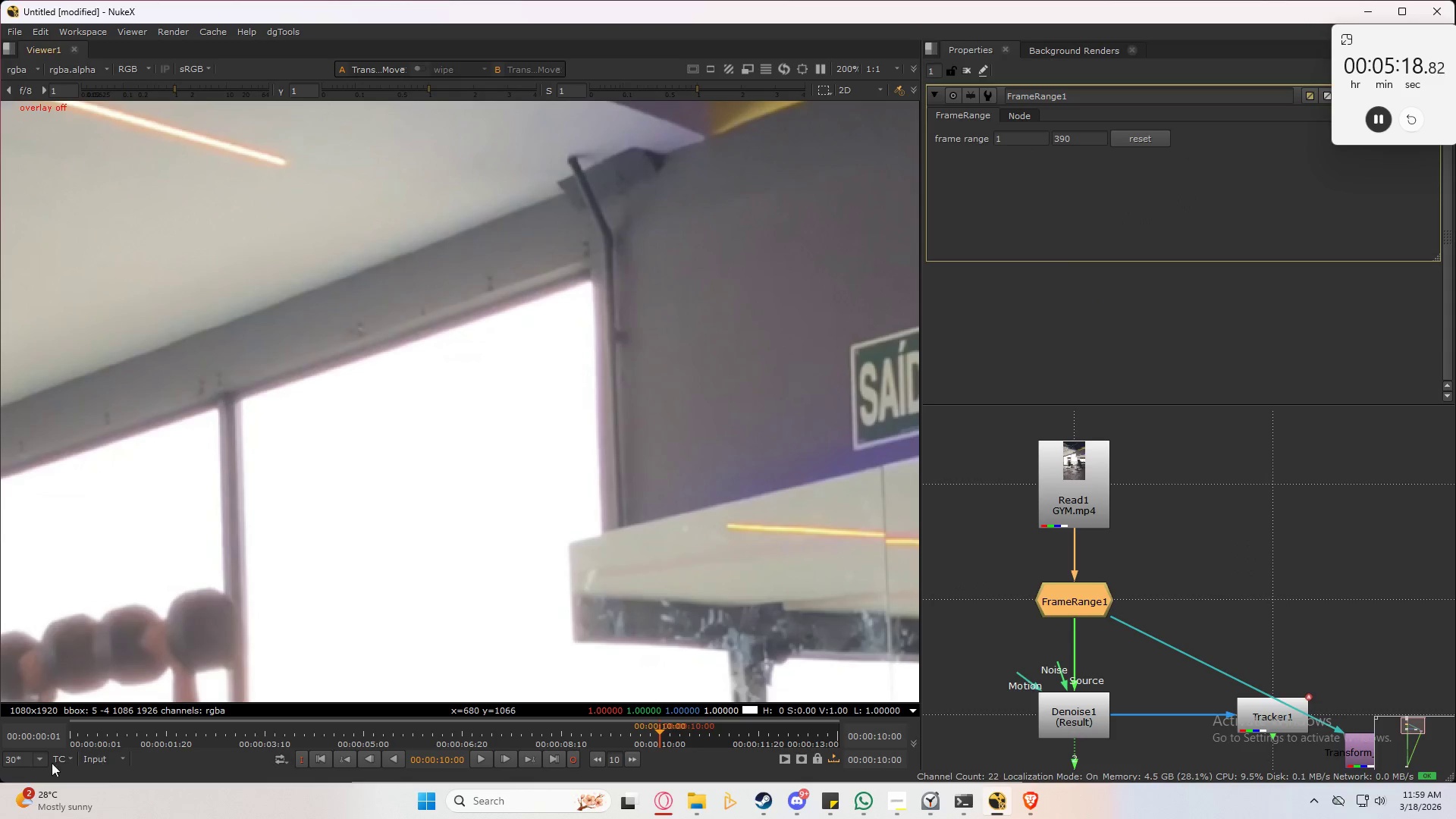 
left_click([67, 759])
 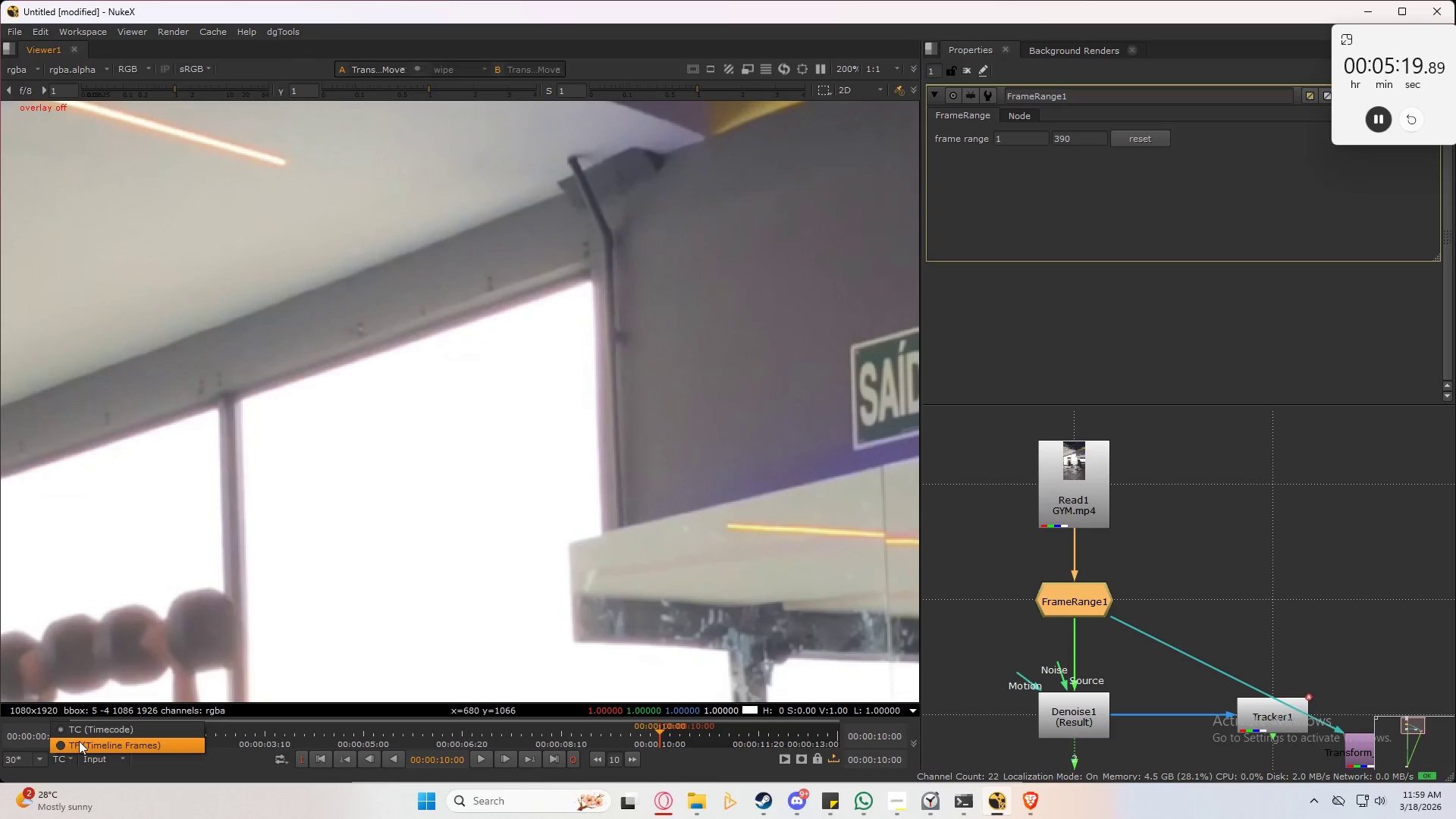 
left_click([79, 742])
 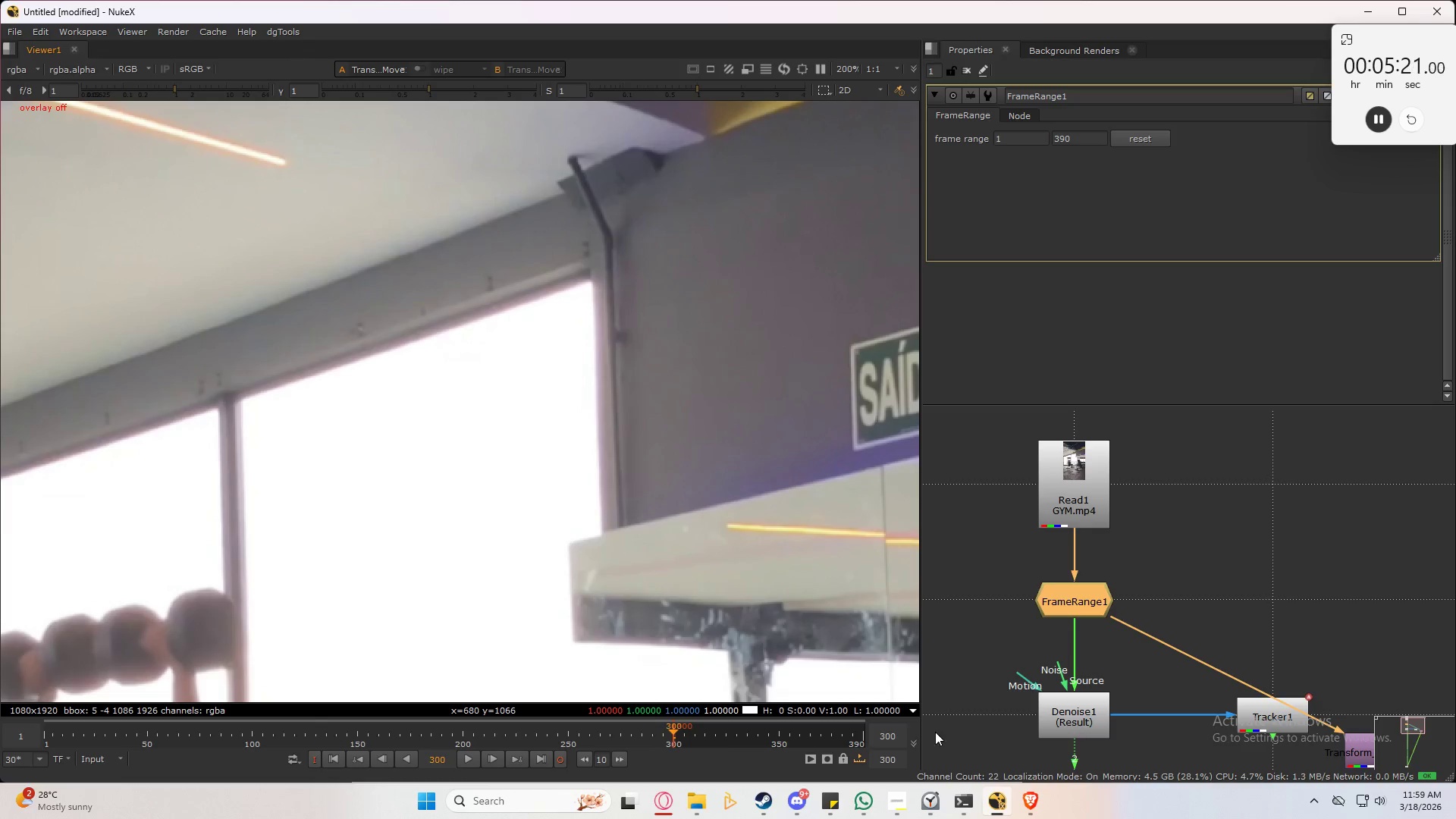 
left_click([893, 740])
 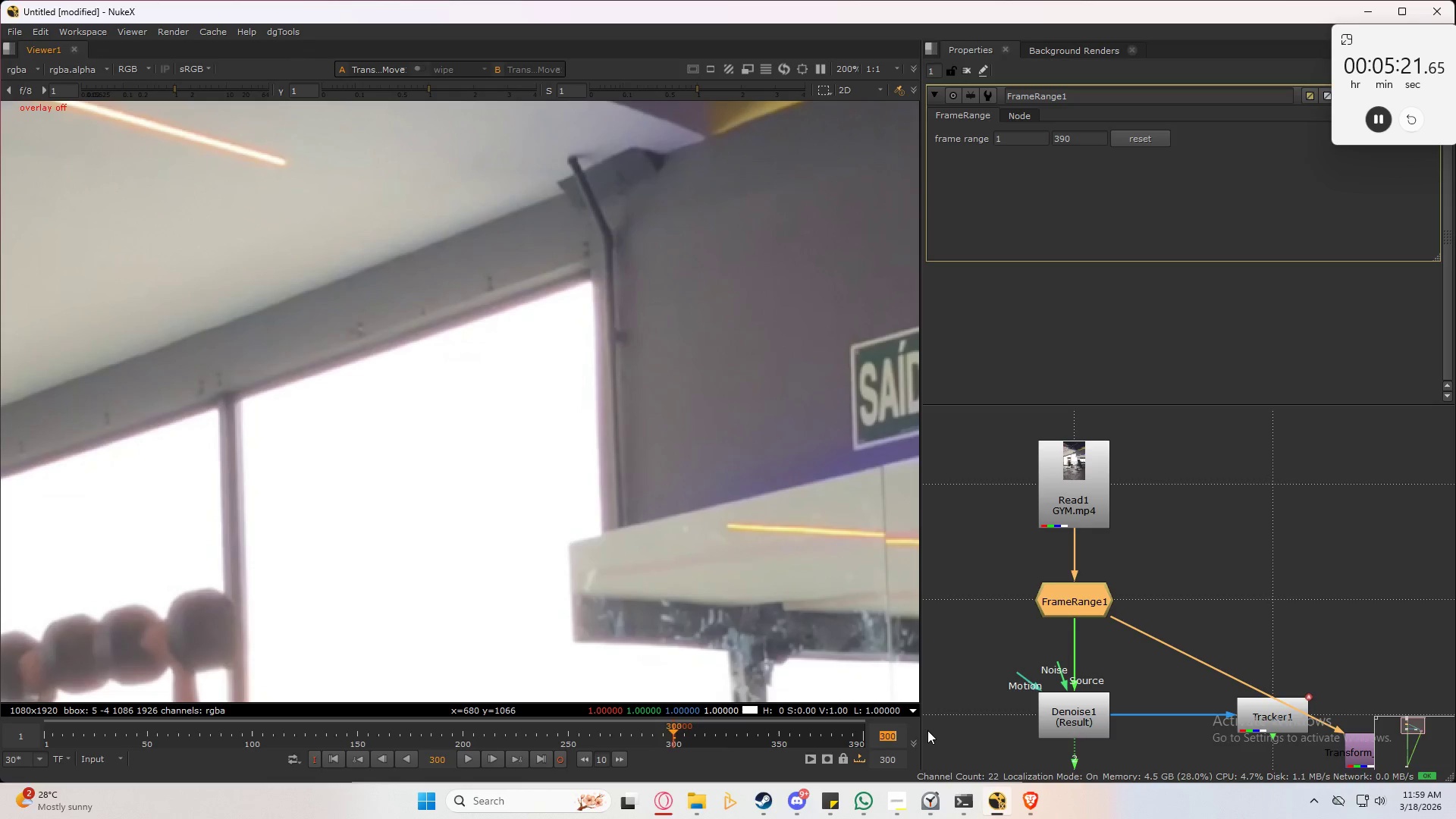 
key(Control+C)
 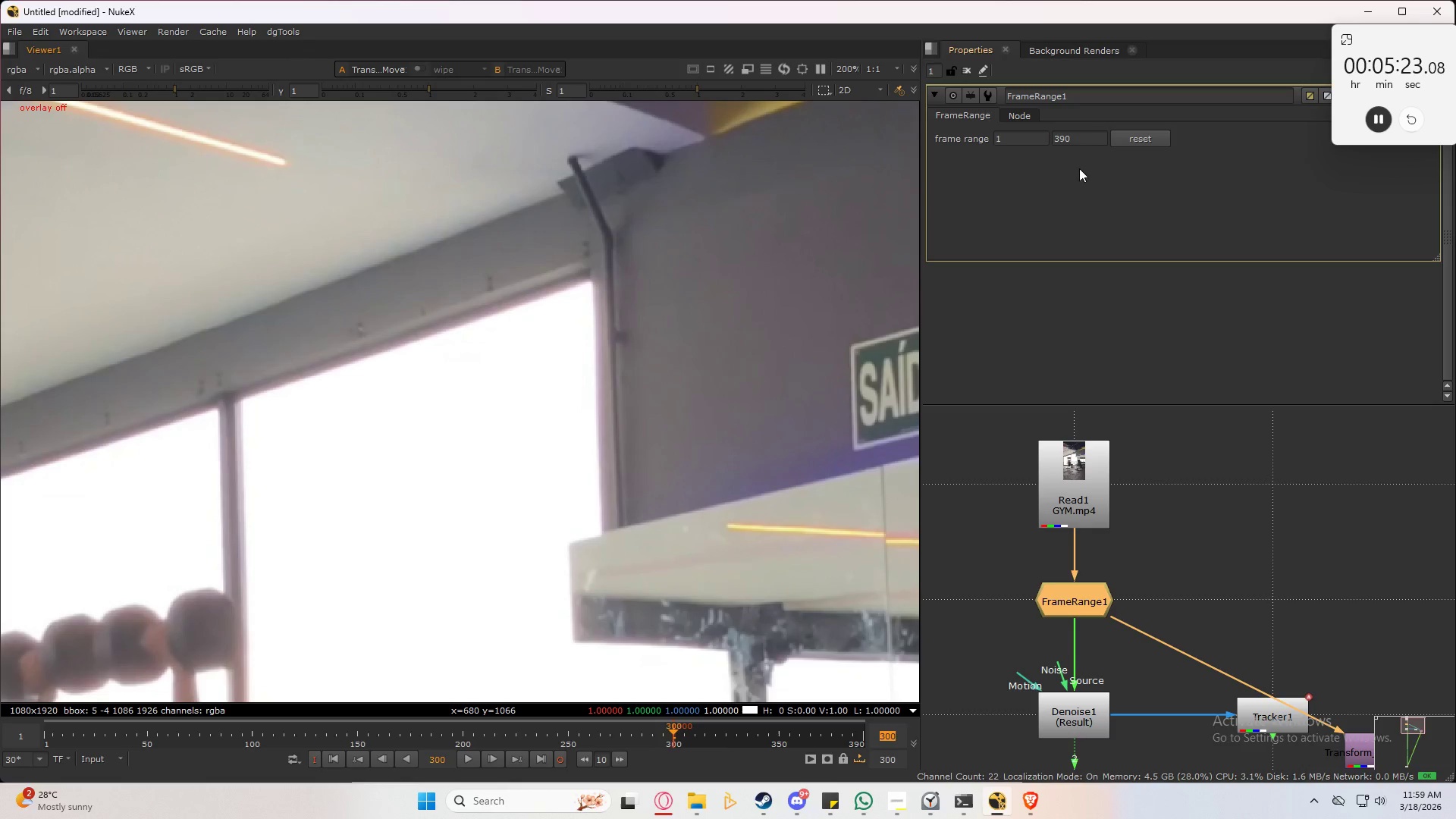 
left_click_drag(start_coordinate=[1087, 139], to_coordinate=[1021, 148])
 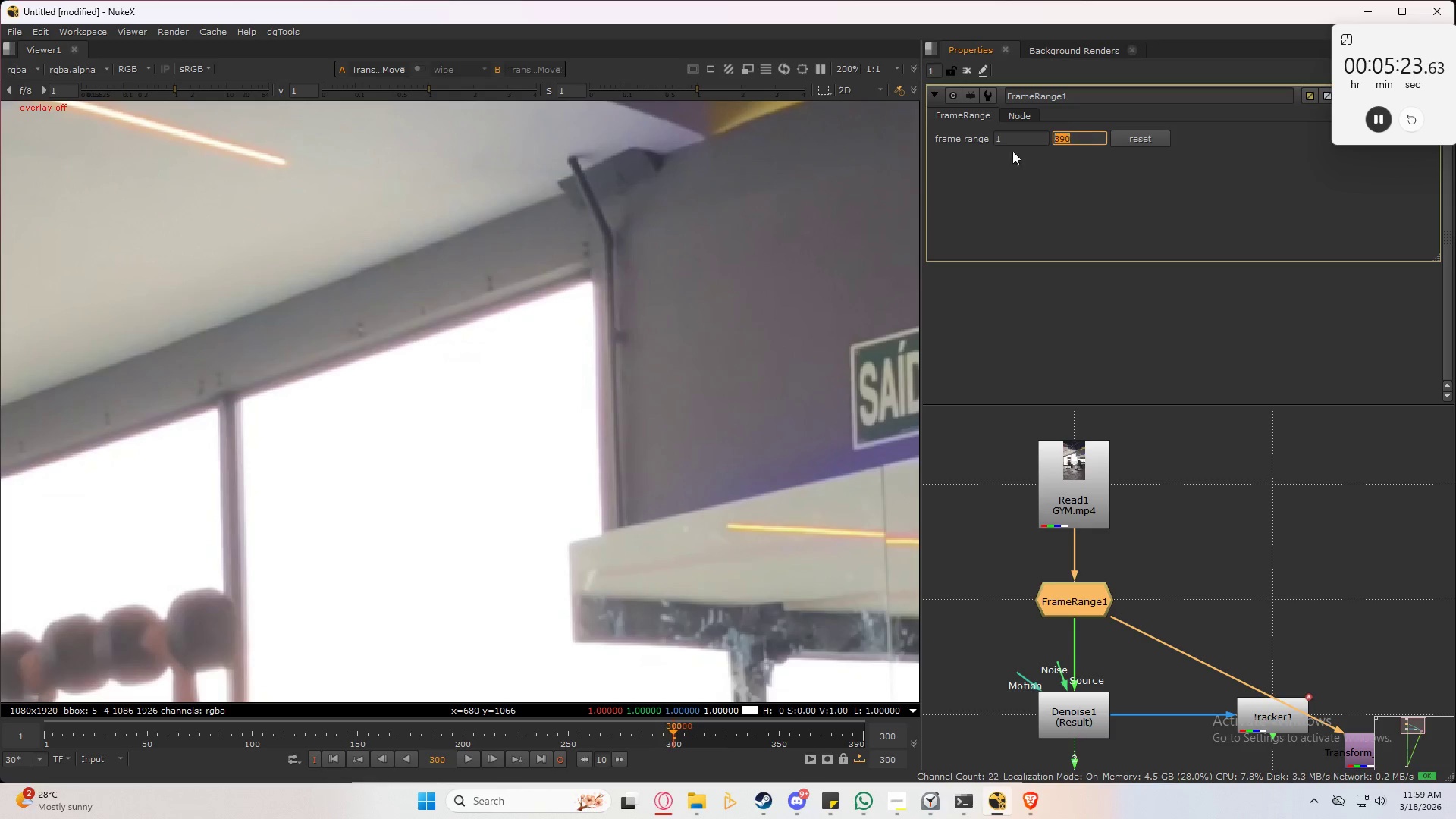 
key(Control+ControlLeft)
 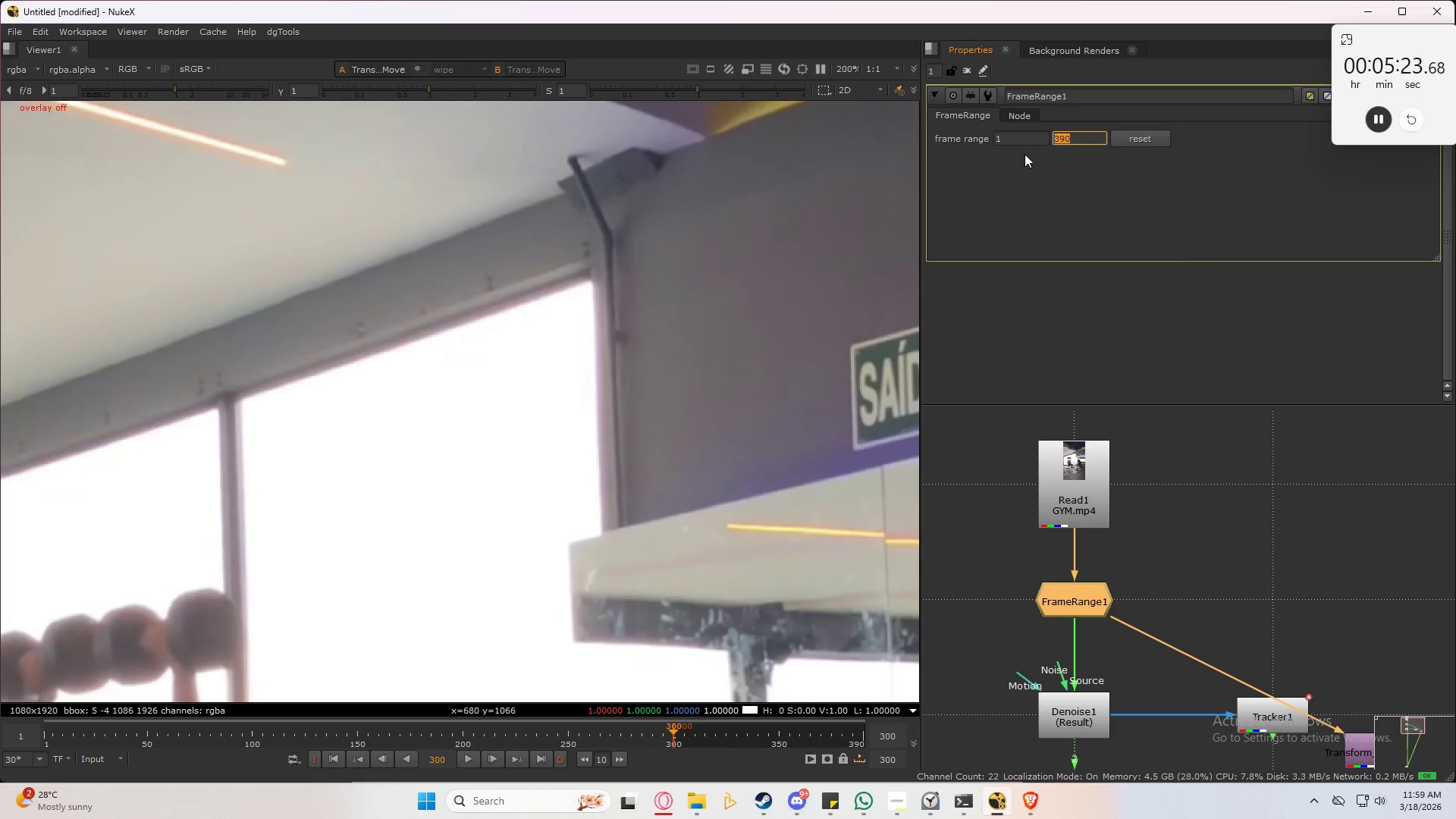 
key(Control+V)
 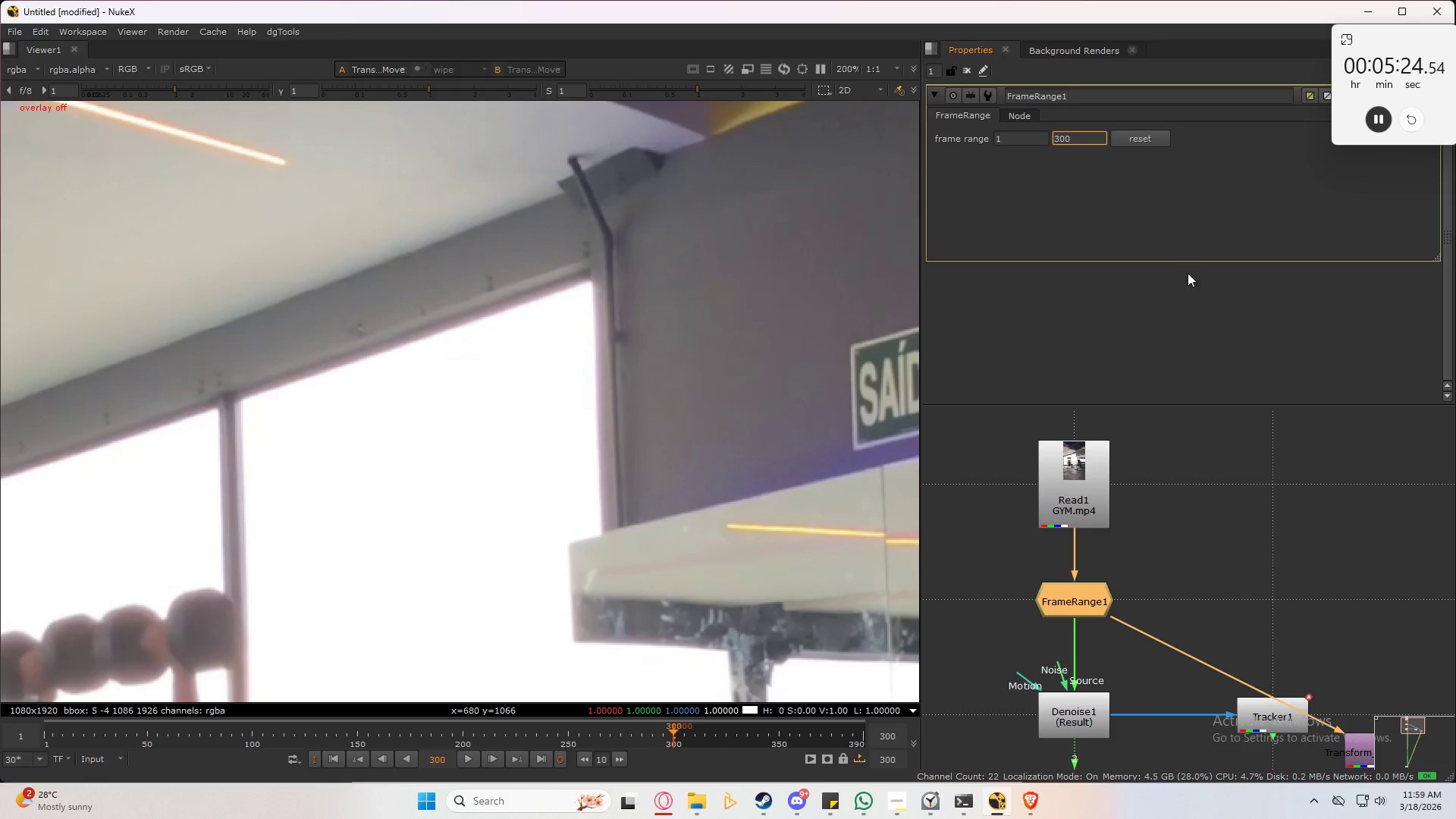 
key(Enter)
 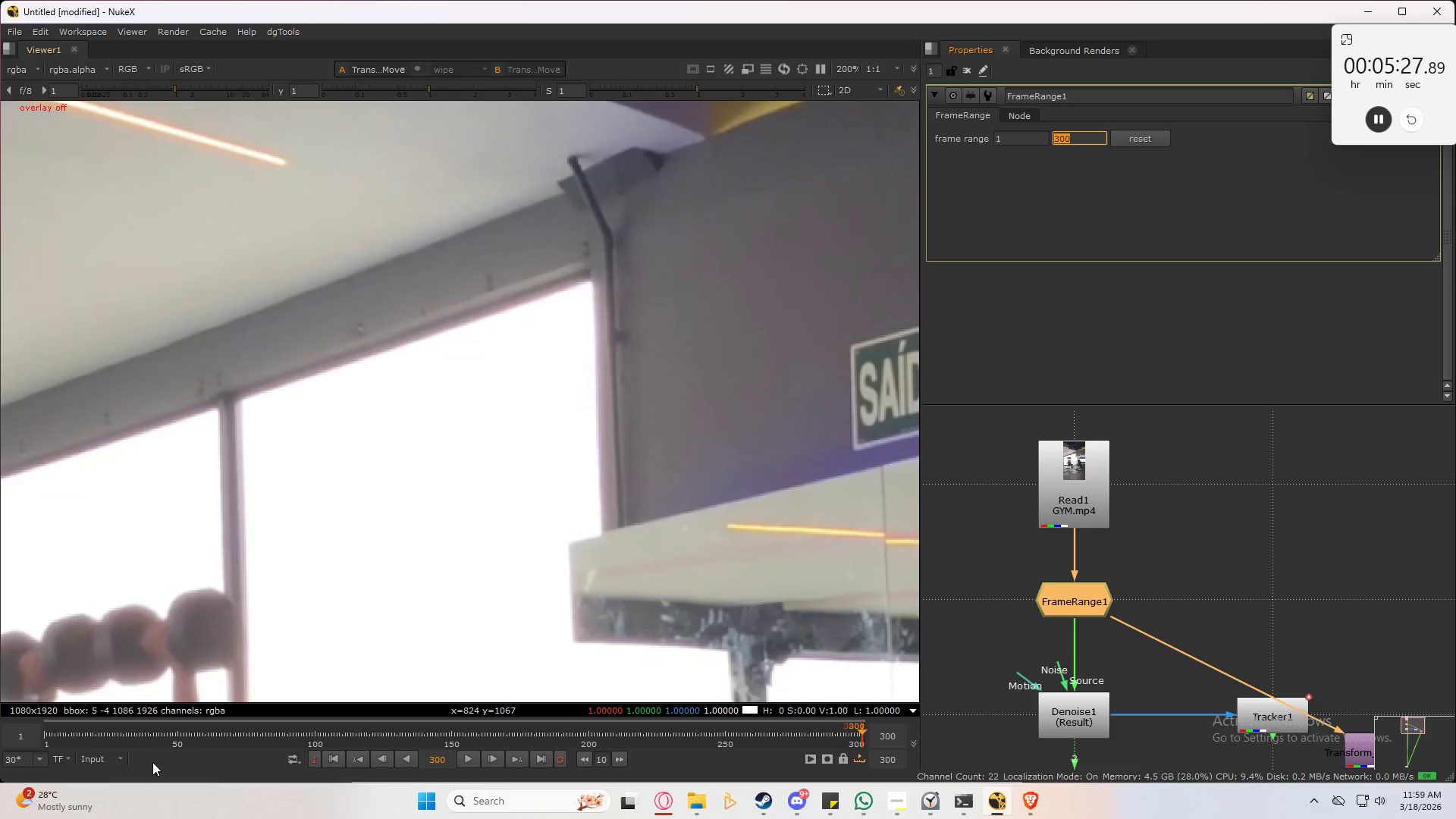 
right_click([565, 758])
 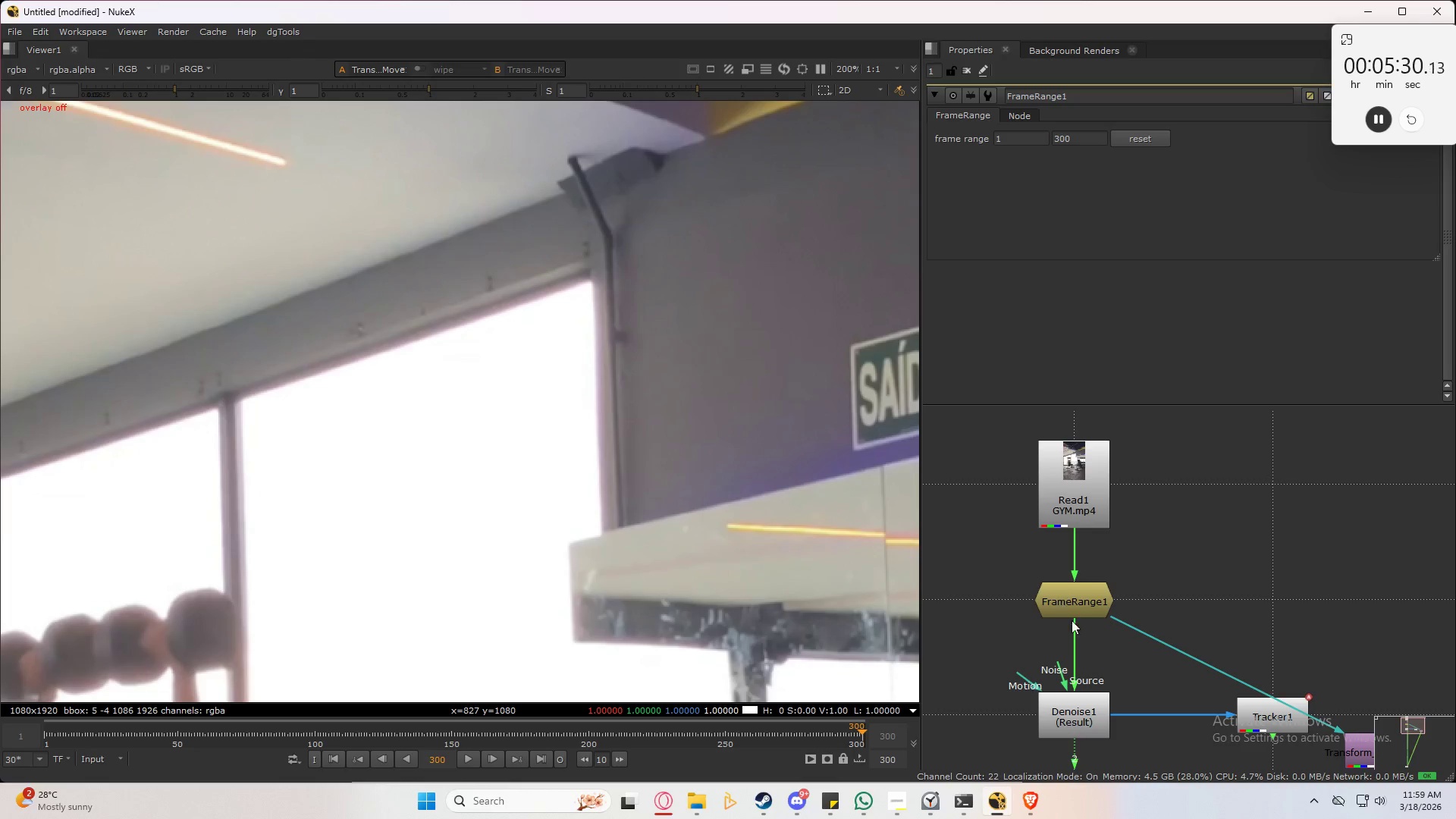 
key(Space)